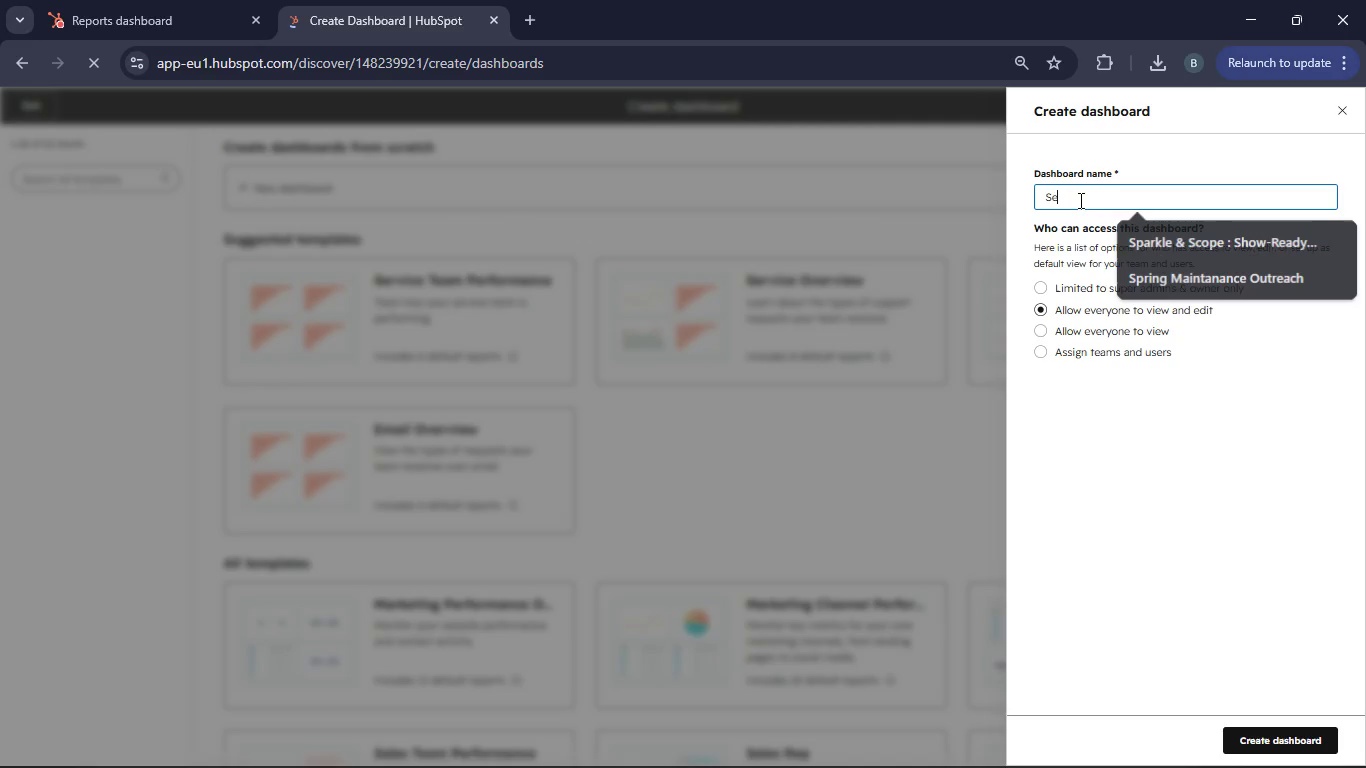 
hold_key(key=S, duration=0.36)
 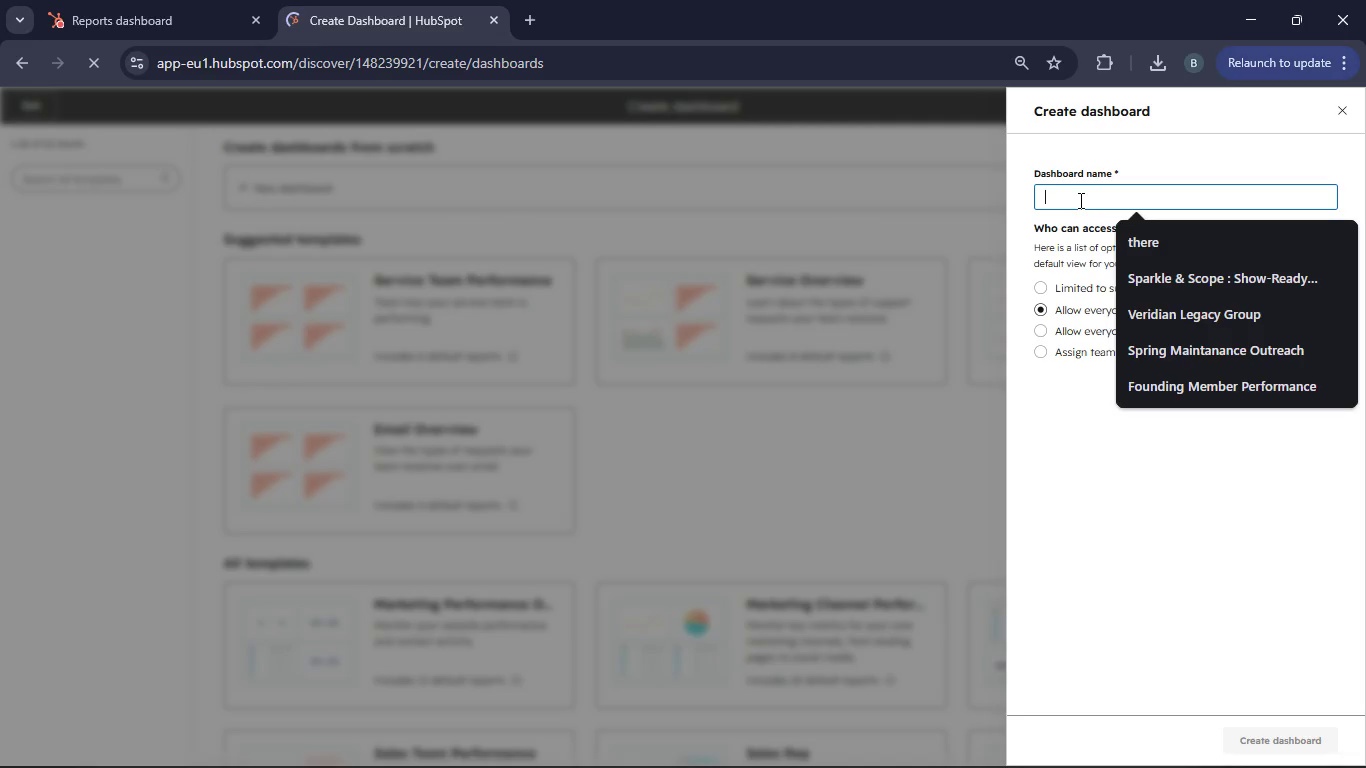 
type(equene Enrollment Performane)
 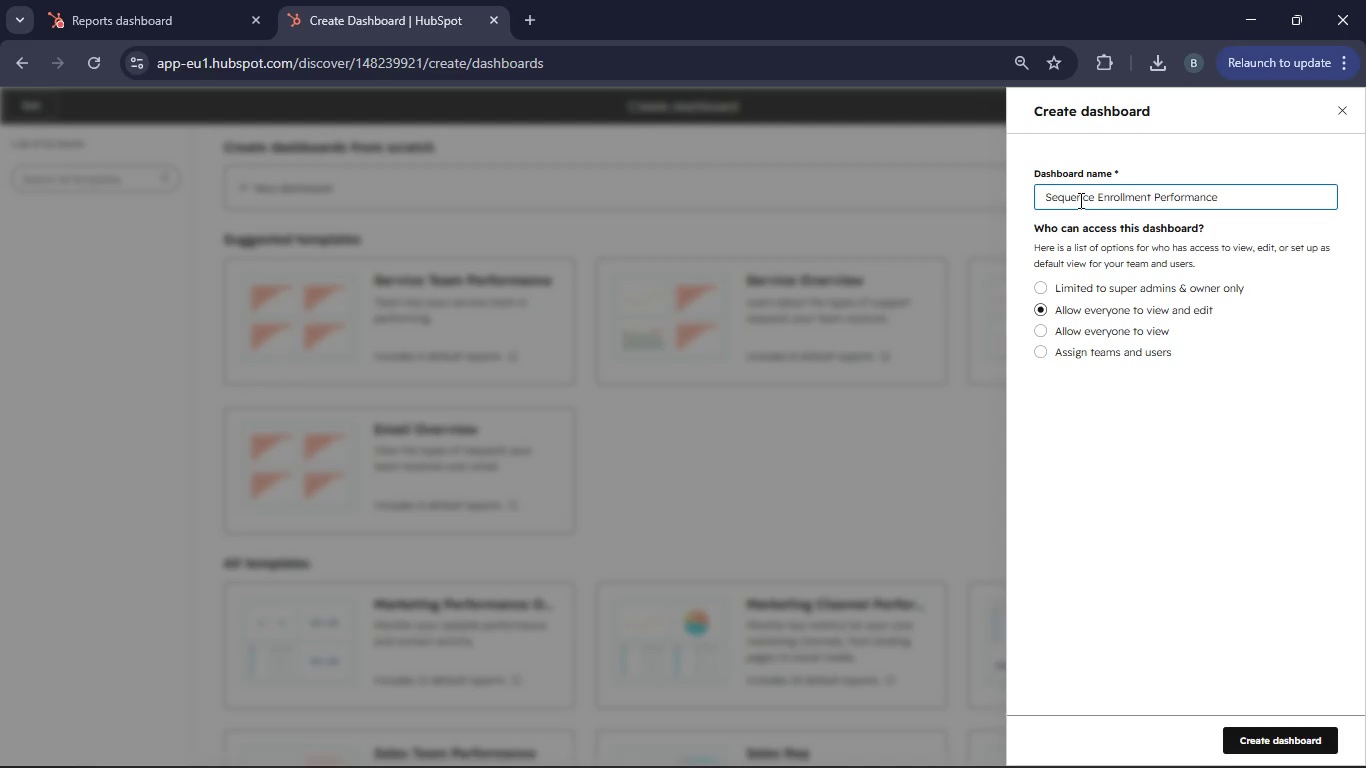 
hold_key(key=C, duration=7.58)
 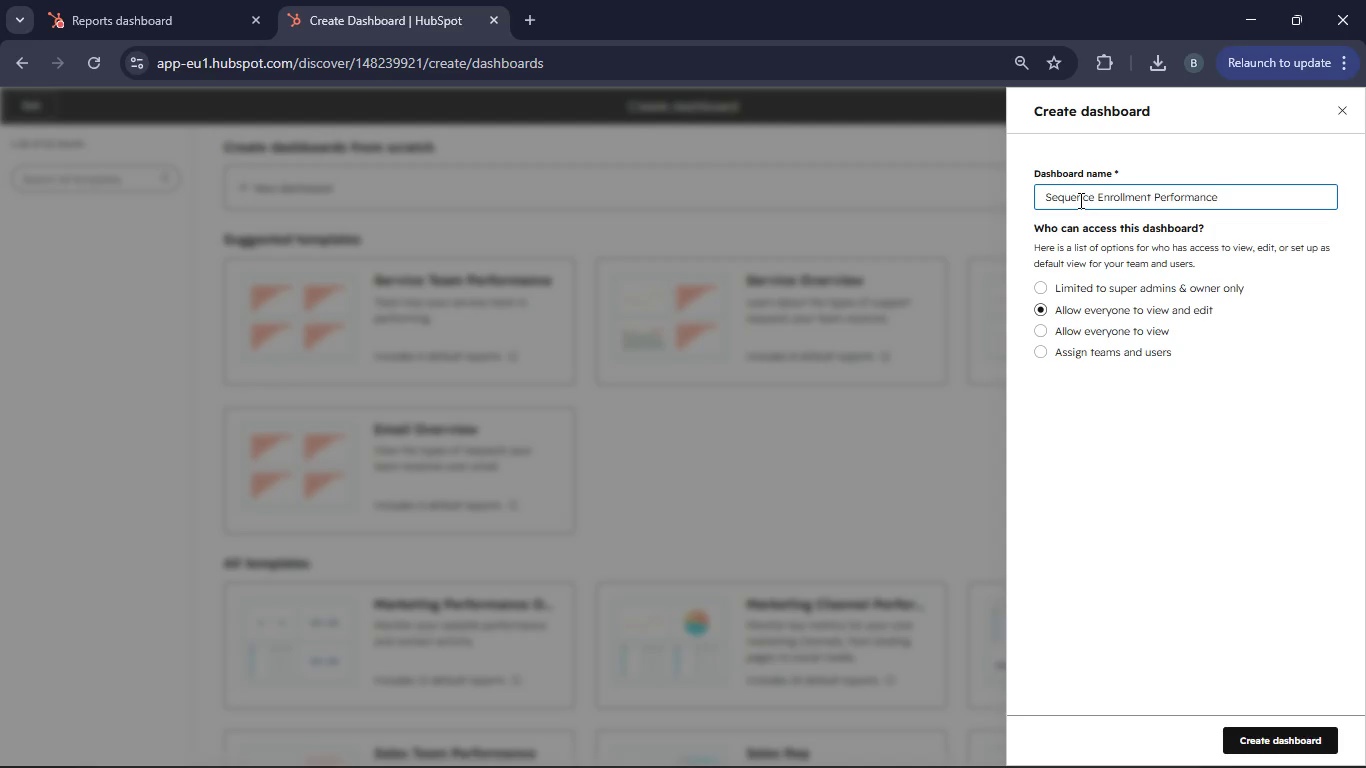 
left_click([1261, 745])
 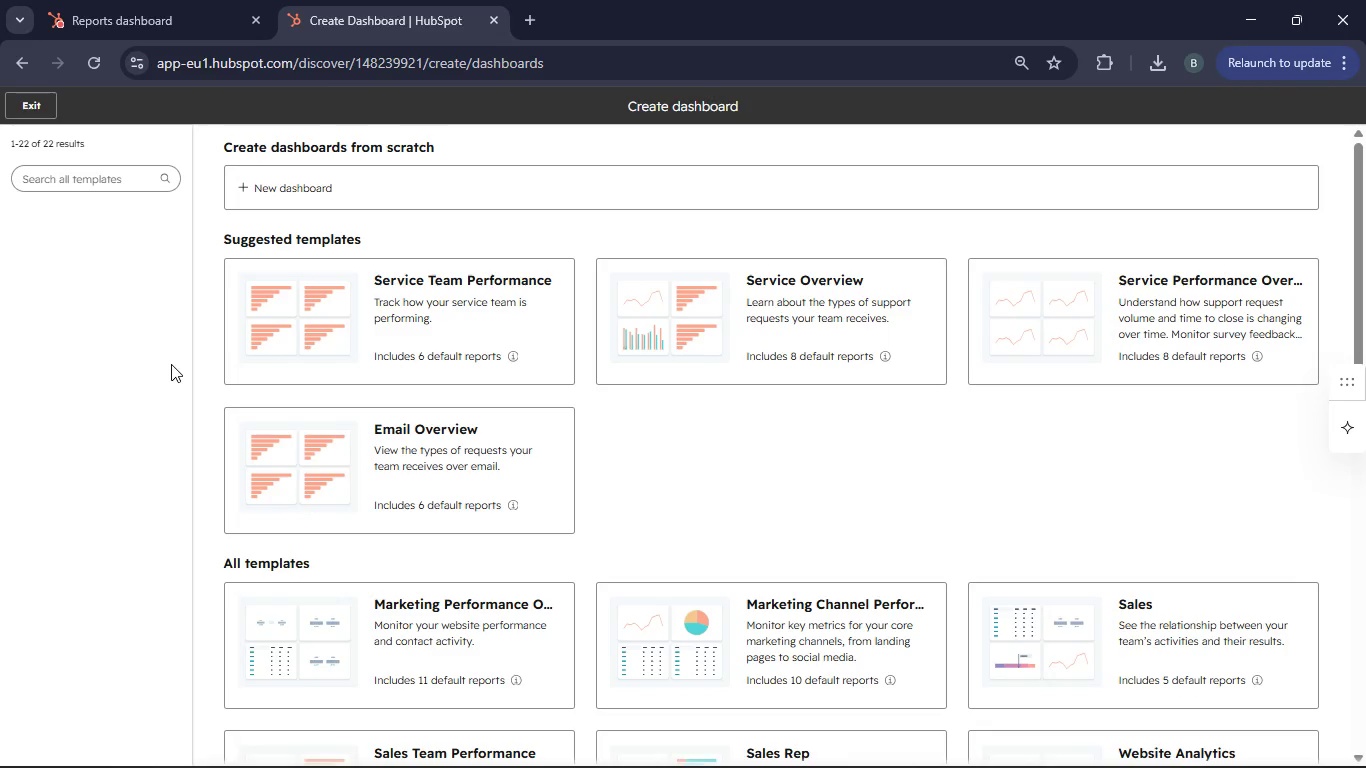 
wait(10.91)
 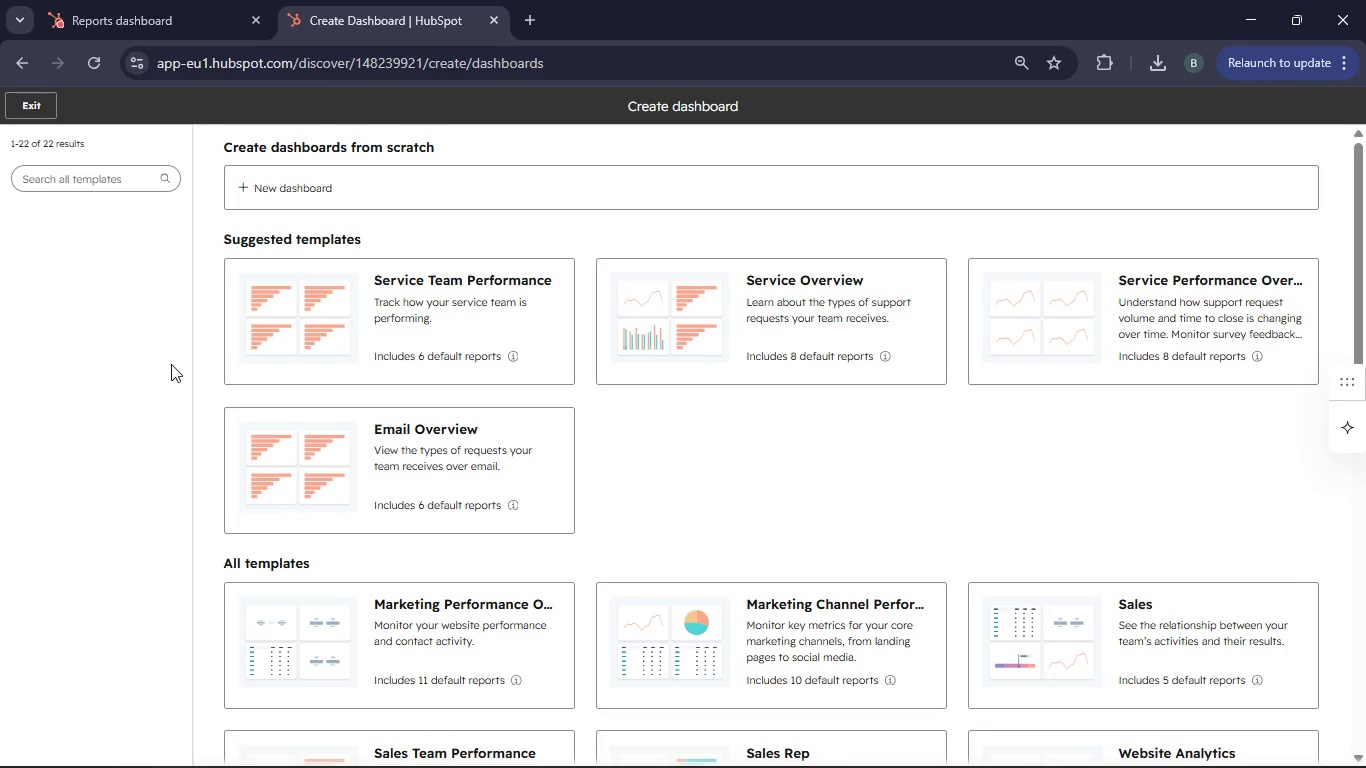 
left_click([48, 114])
 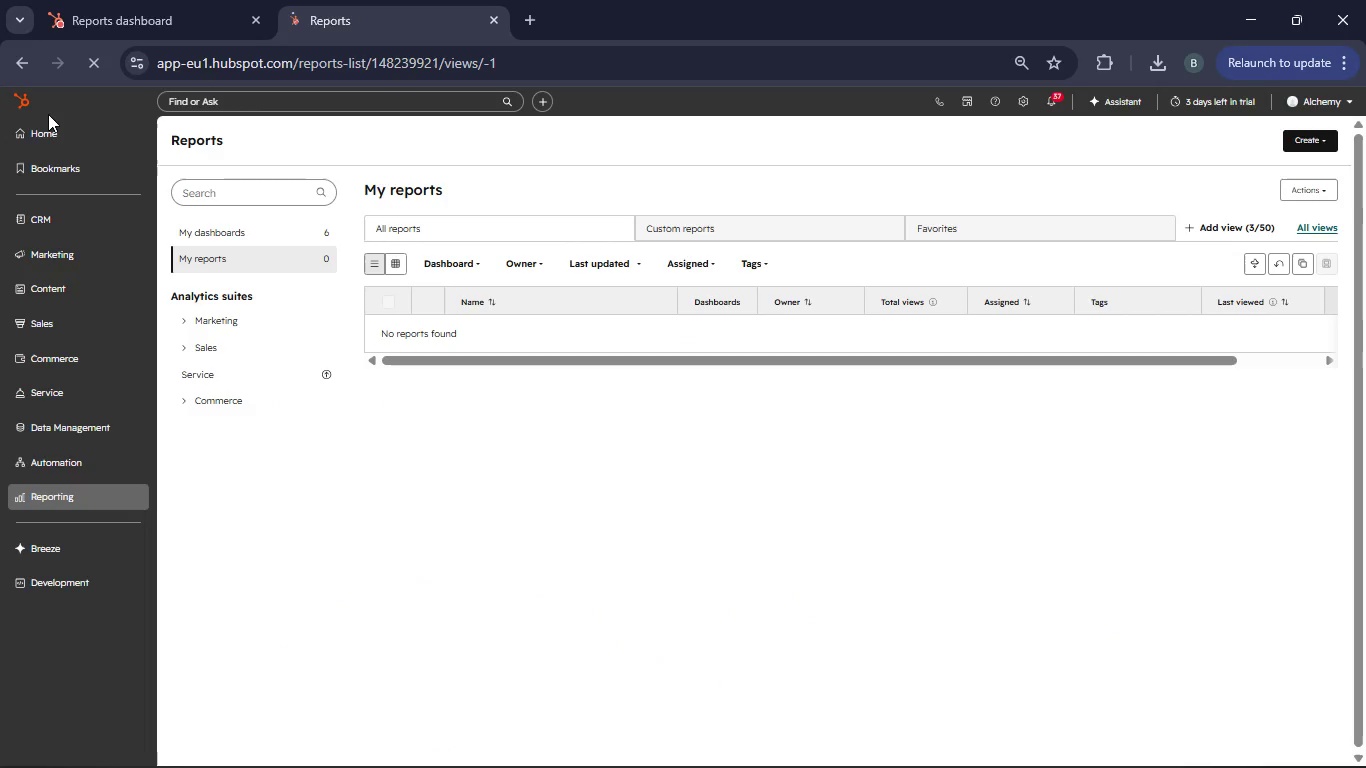 
wait(12.06)
 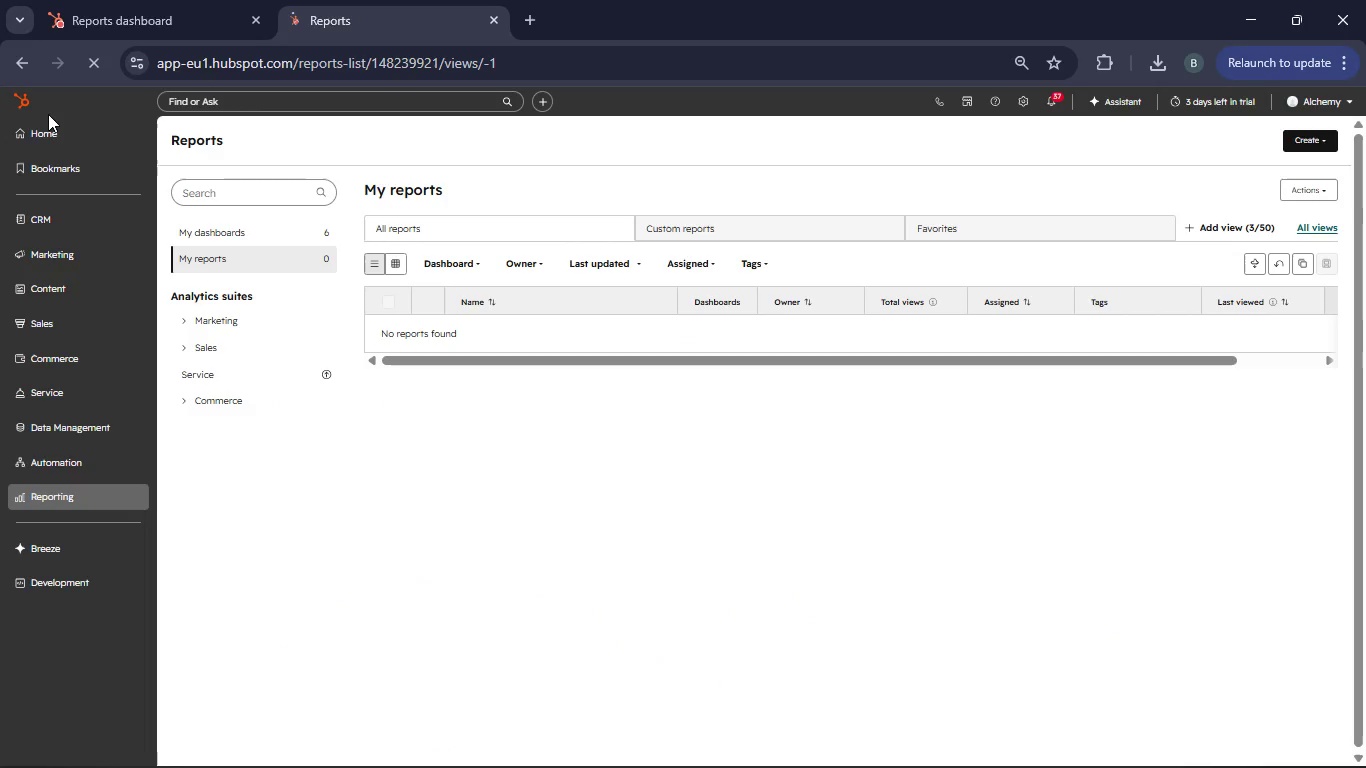 
left_click([1309, 149])
 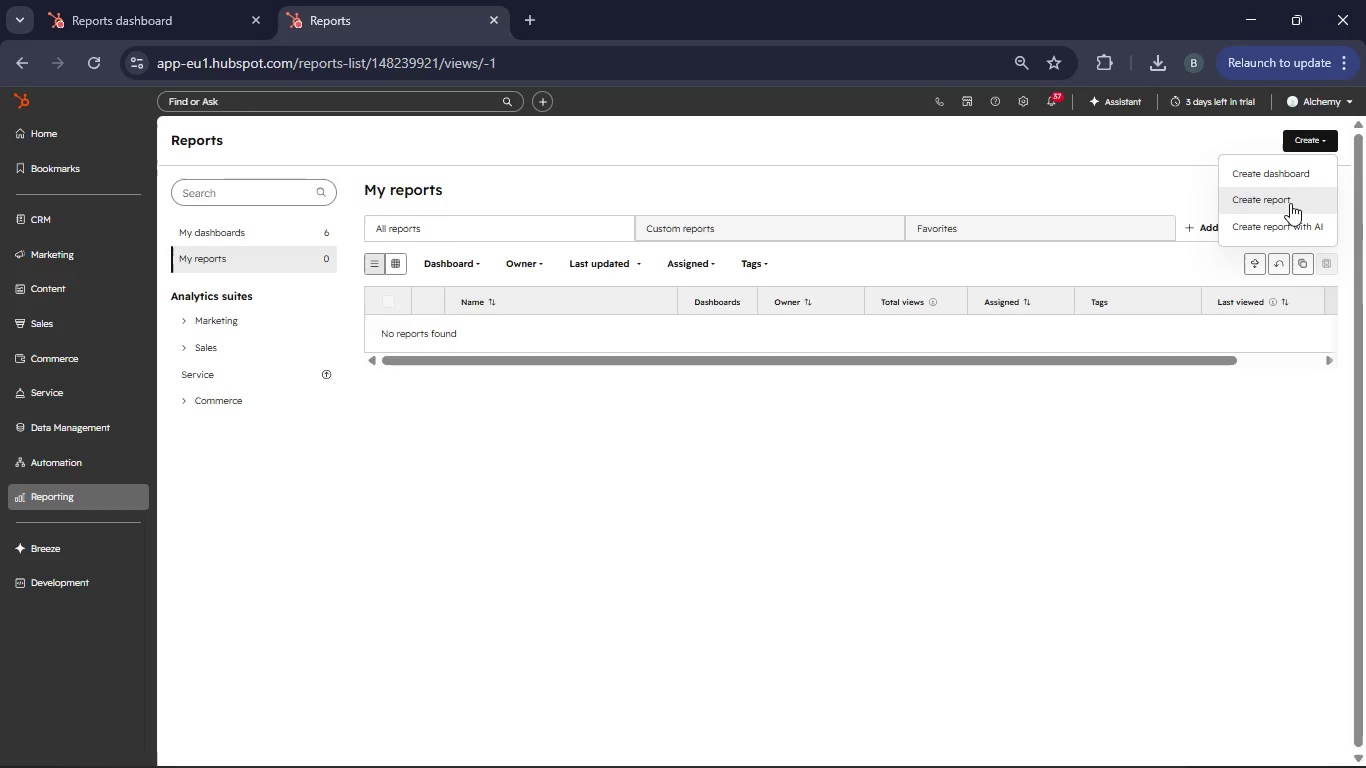 
left_click([1290, 203])
 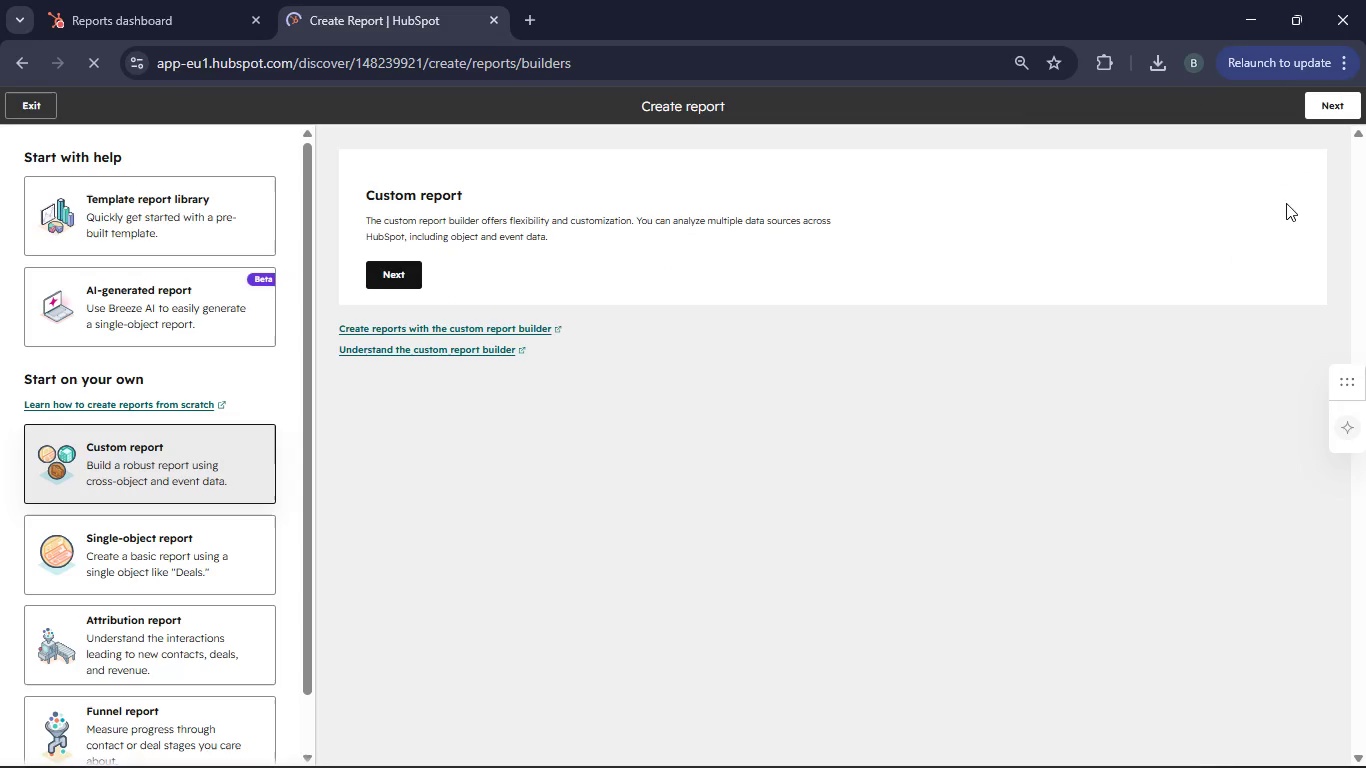 
wait(7.56)
 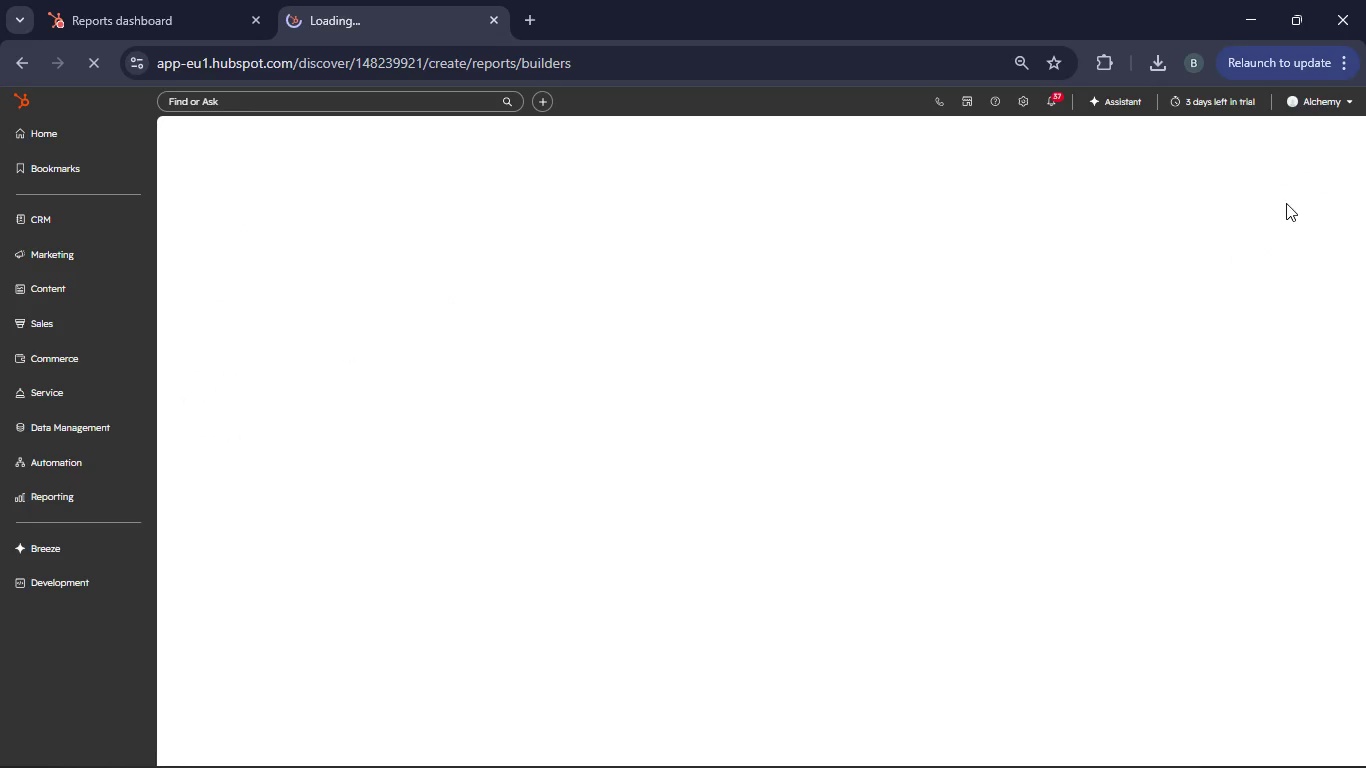 
left_click([205, 229])
 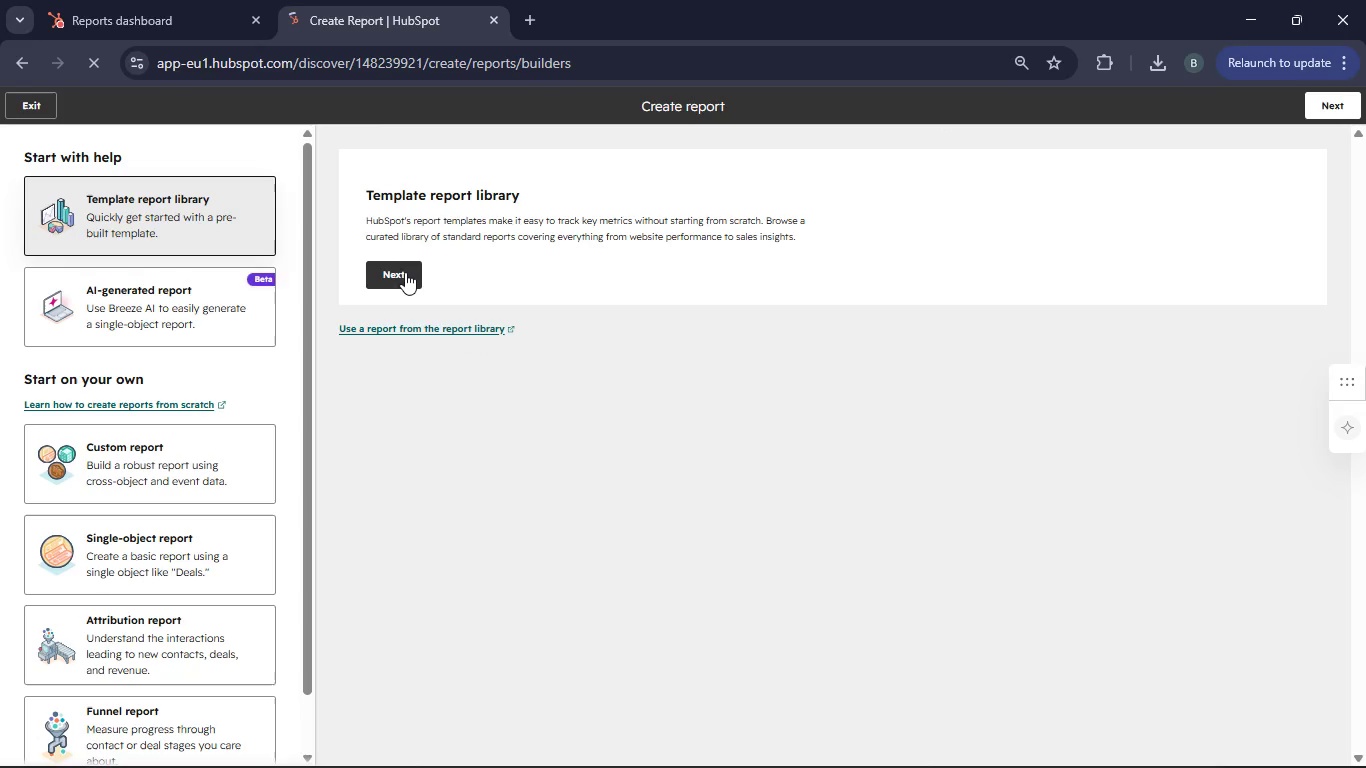 
left_click([405, 272])
 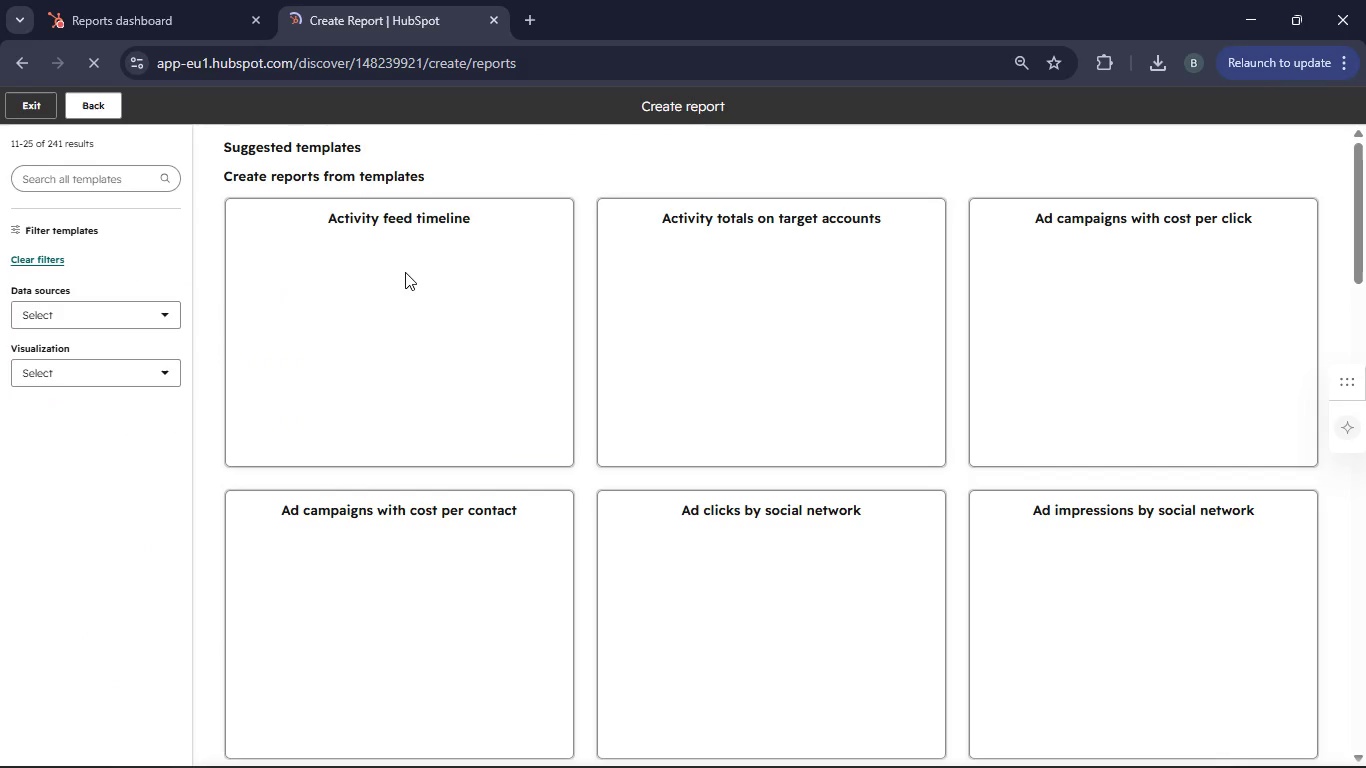 
wait(6.42)
 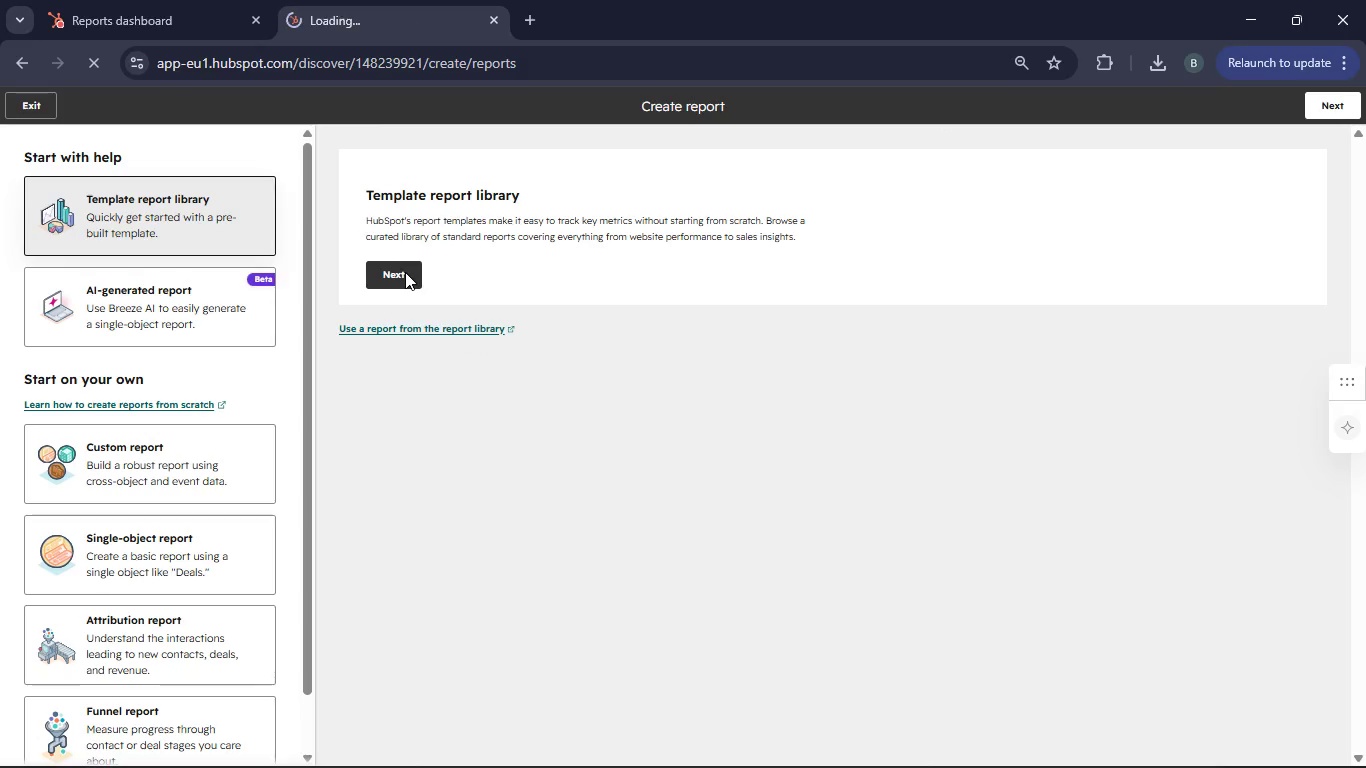 
left_click([166, 323])
 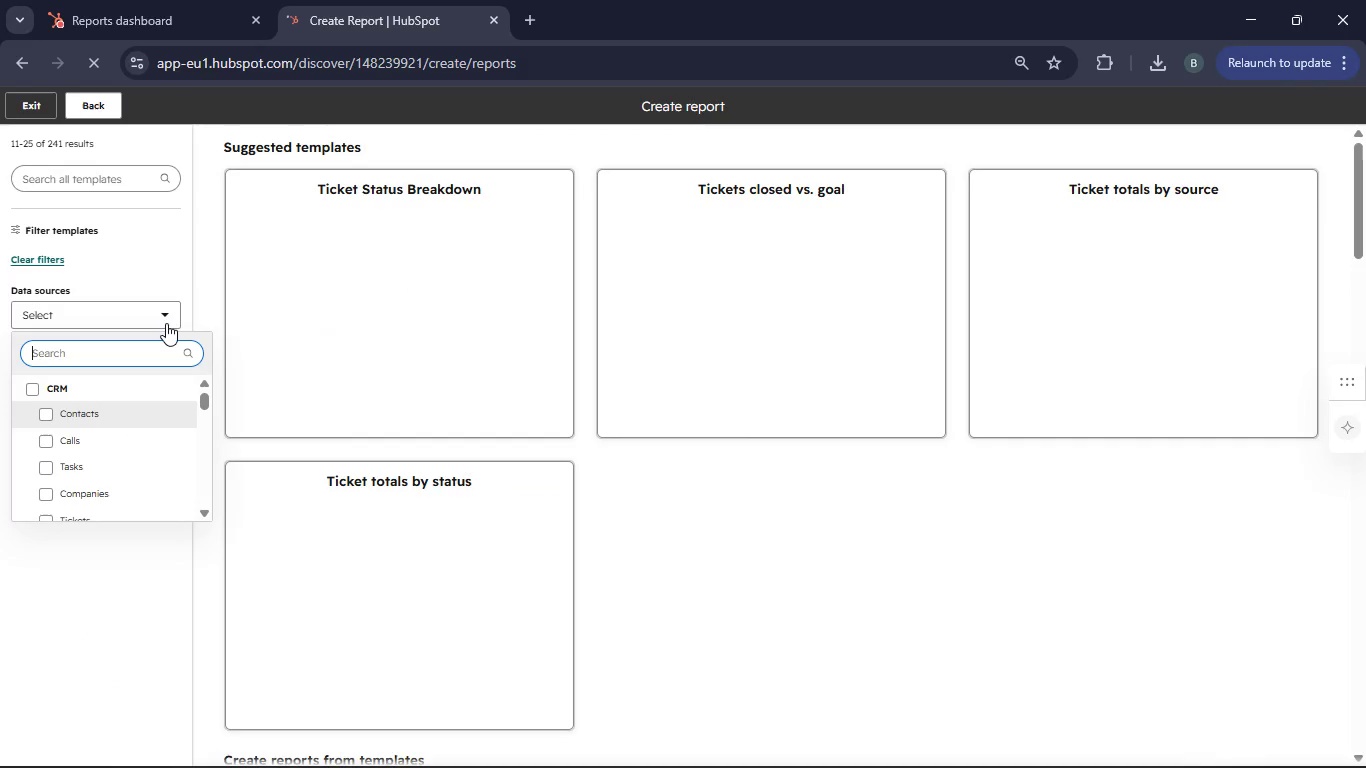 
left_click([166, 323])
 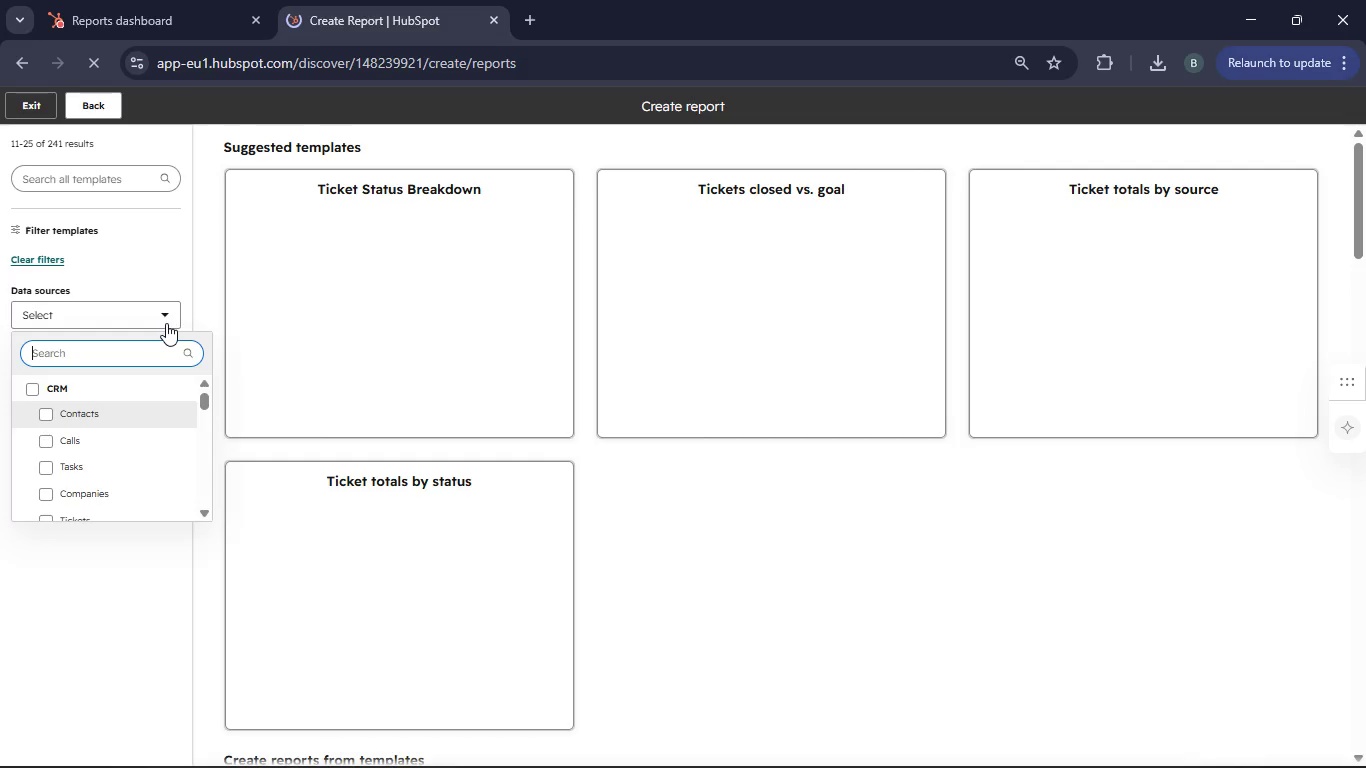 
left_click([162, 367])
 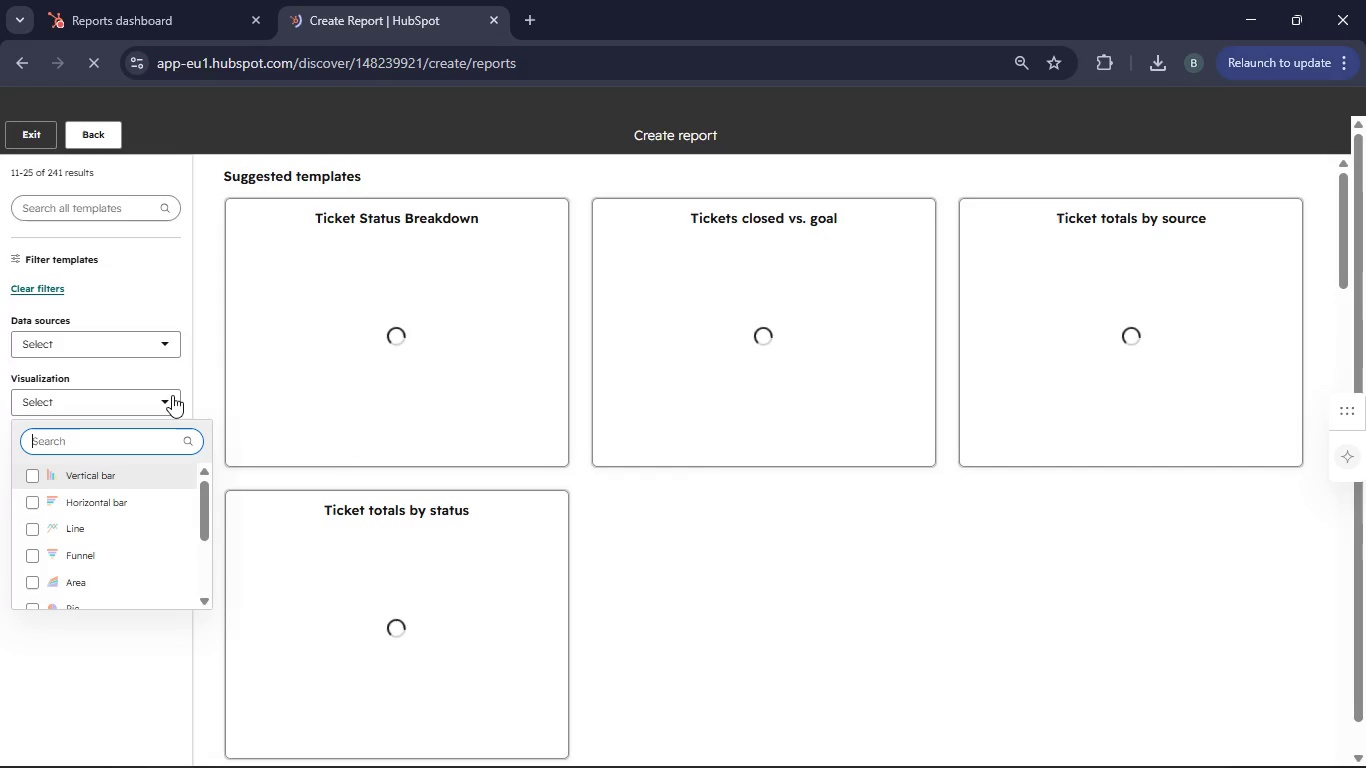 
scroll: coordinate [166, 473], scroll_direction: down, amount: 1.0
 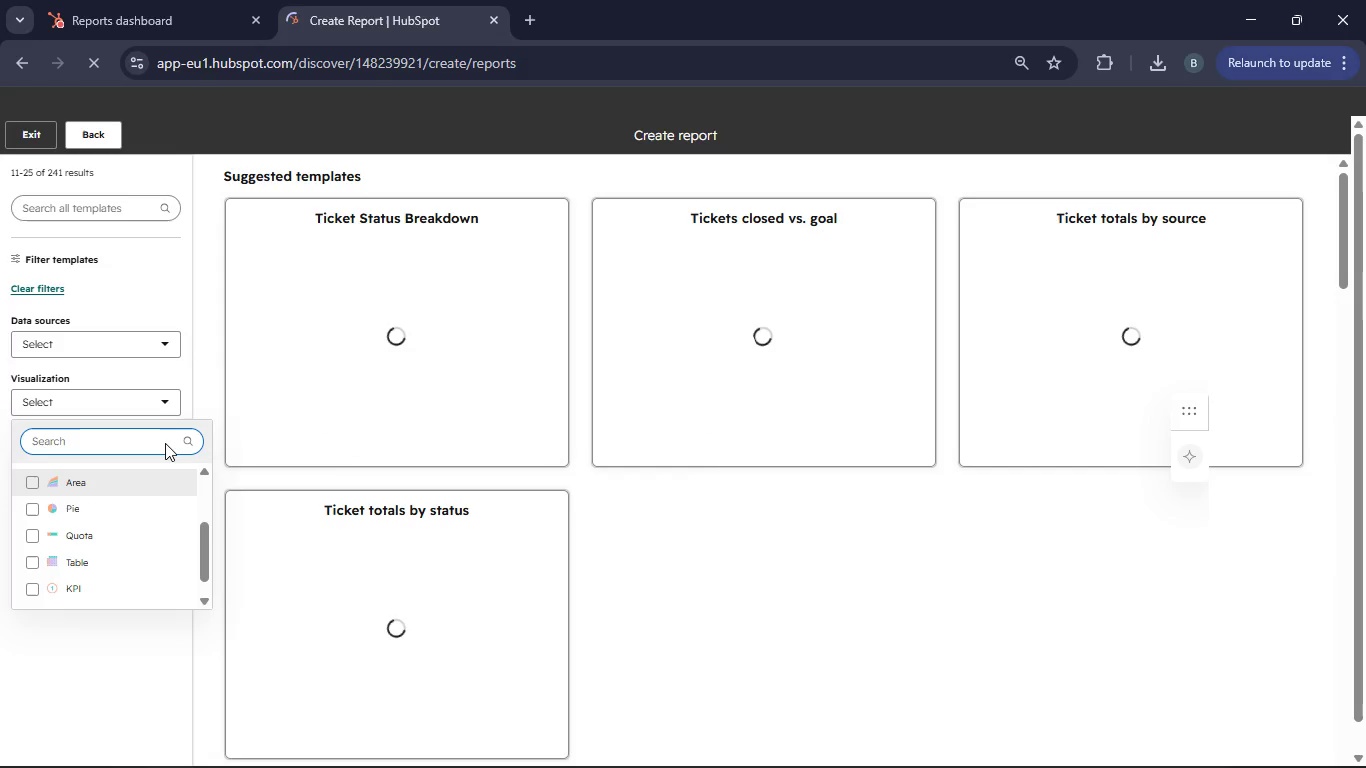 
left_click([171, 405])
 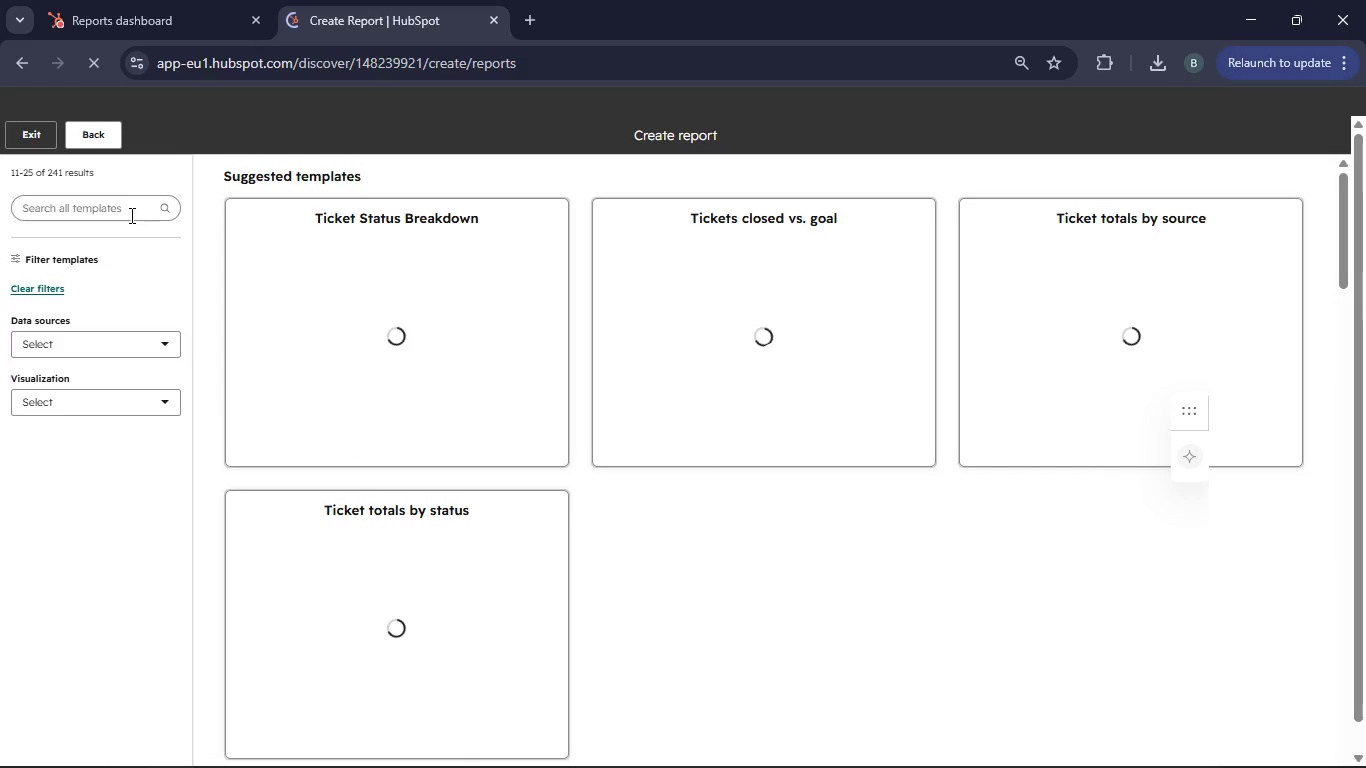 
left_click([114, 212])
 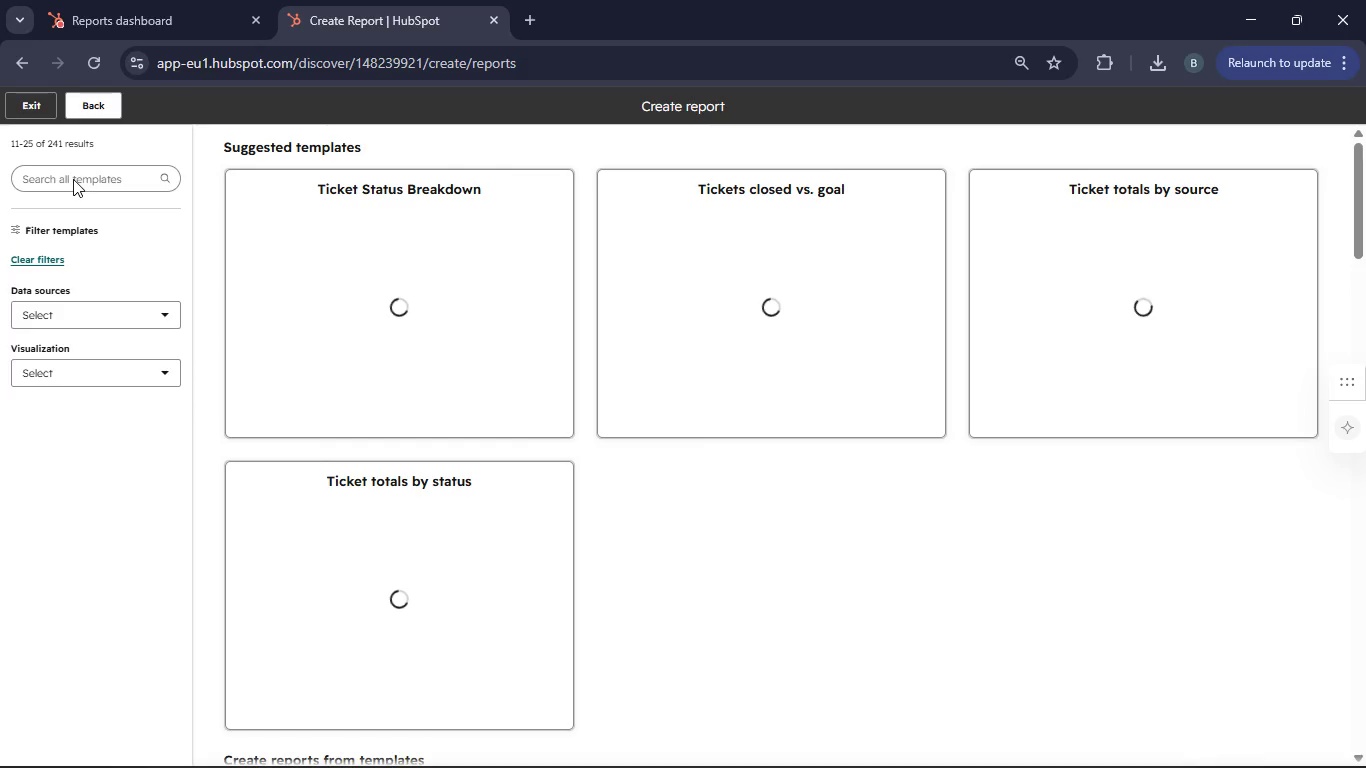 
left_click([69, 178])
 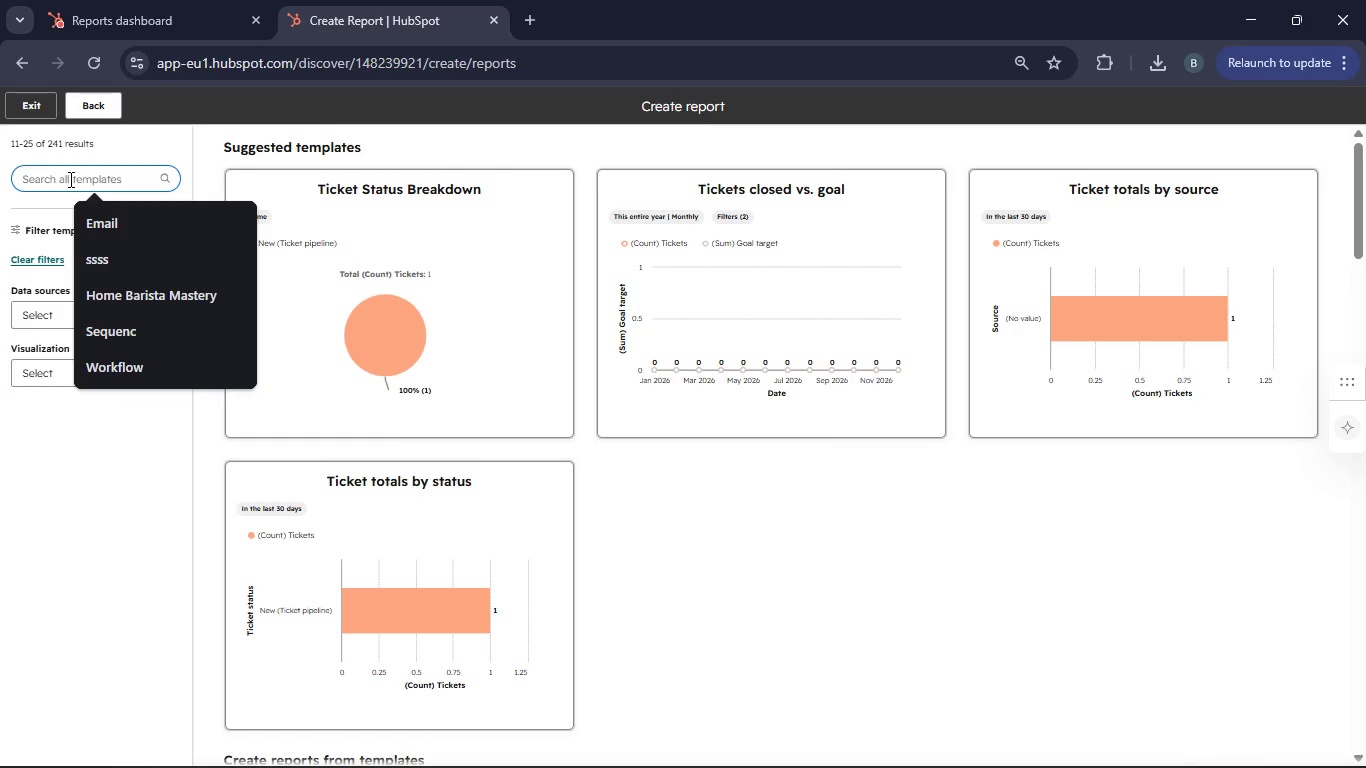 
type(Seque)
 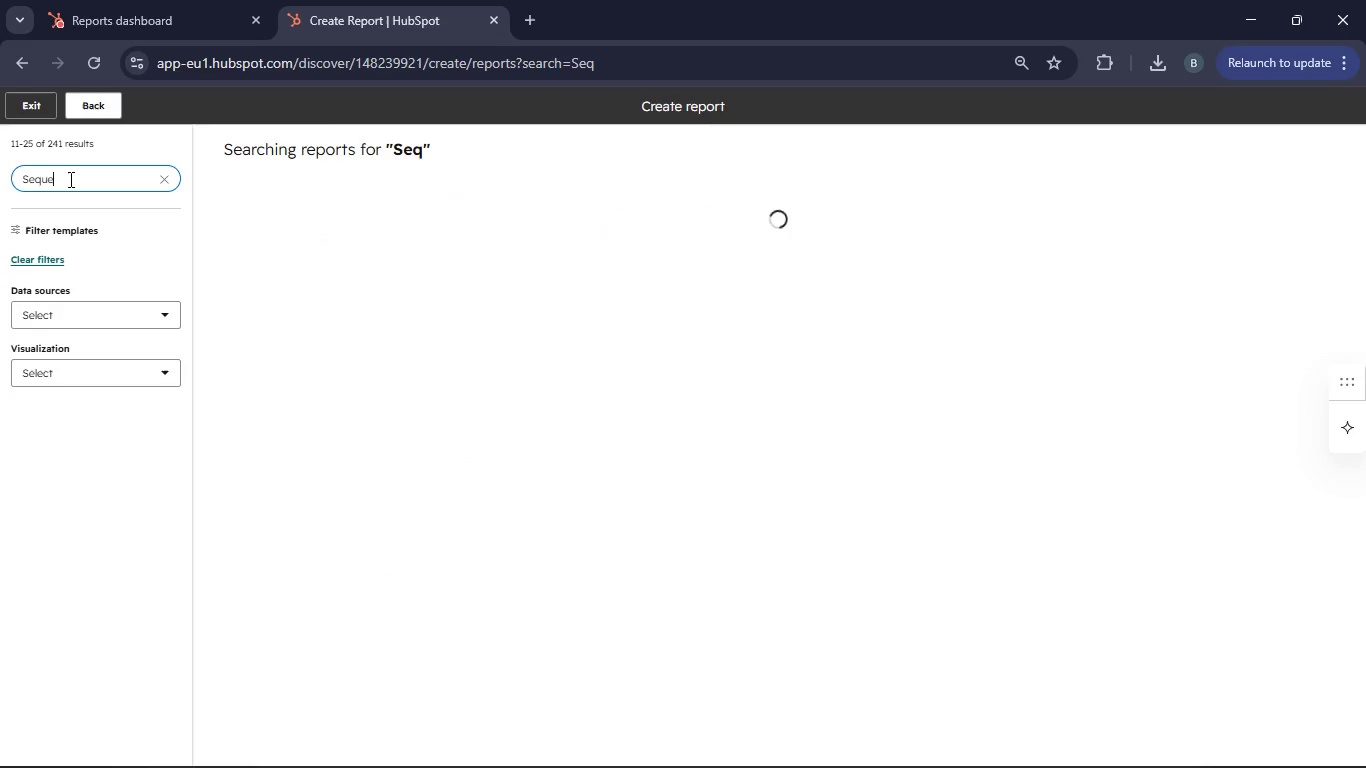 
hold_key(key=N, duration=0.31)
 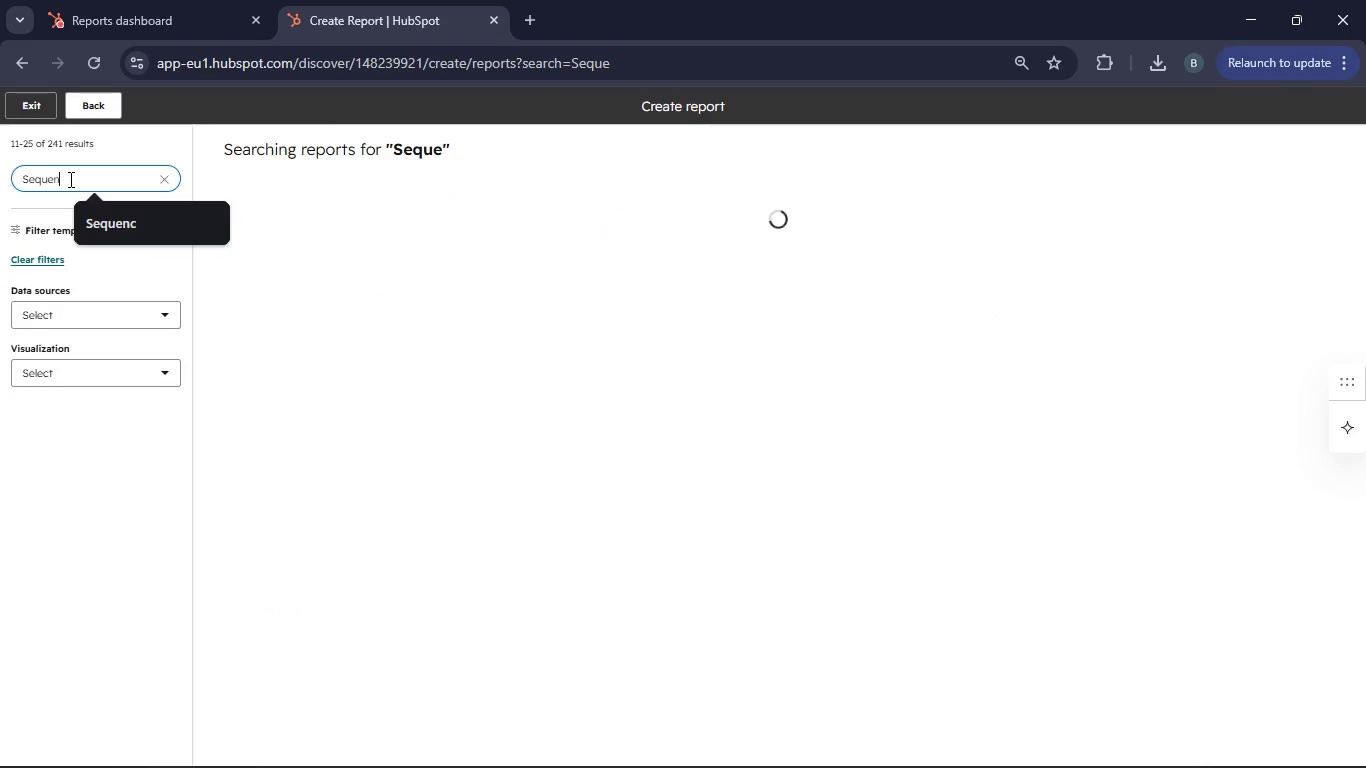 
hold_key(key=C, duration=0.31)
 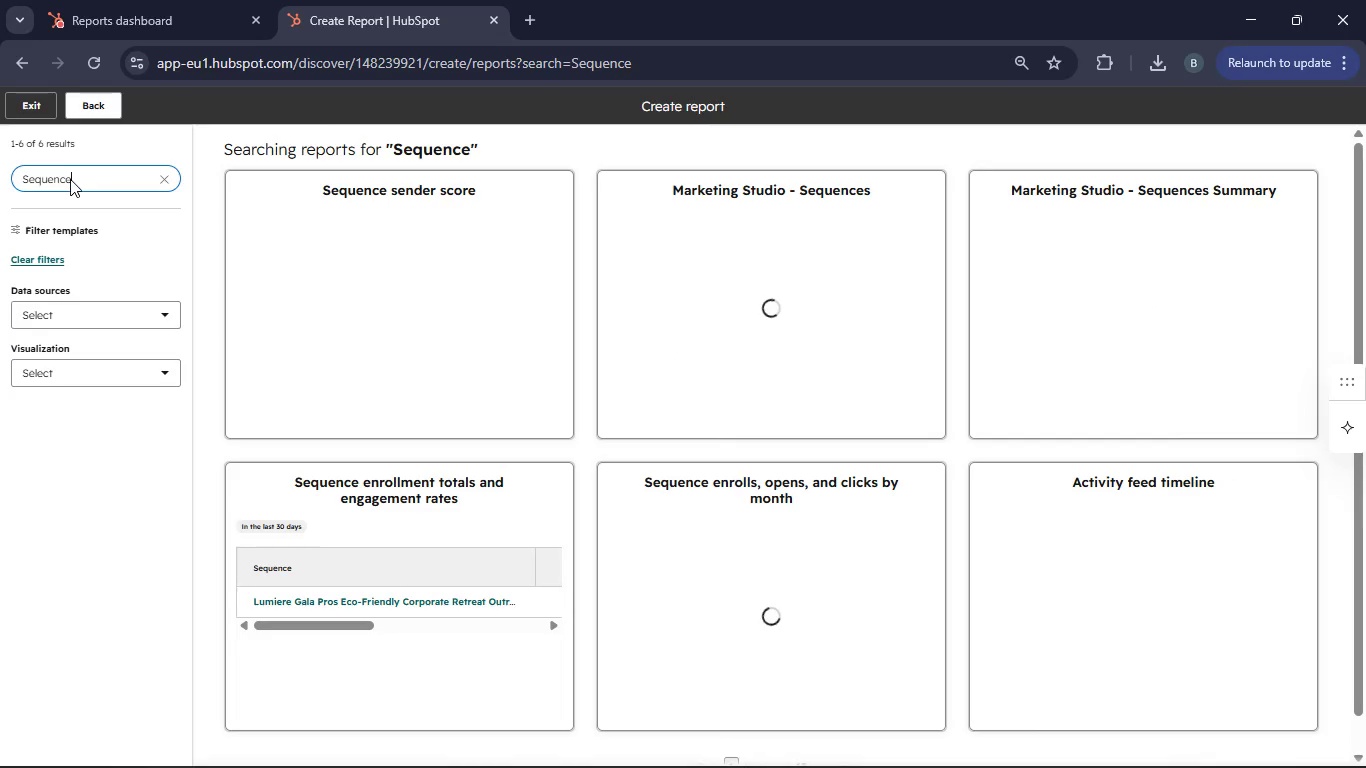 
wait(6.72)
 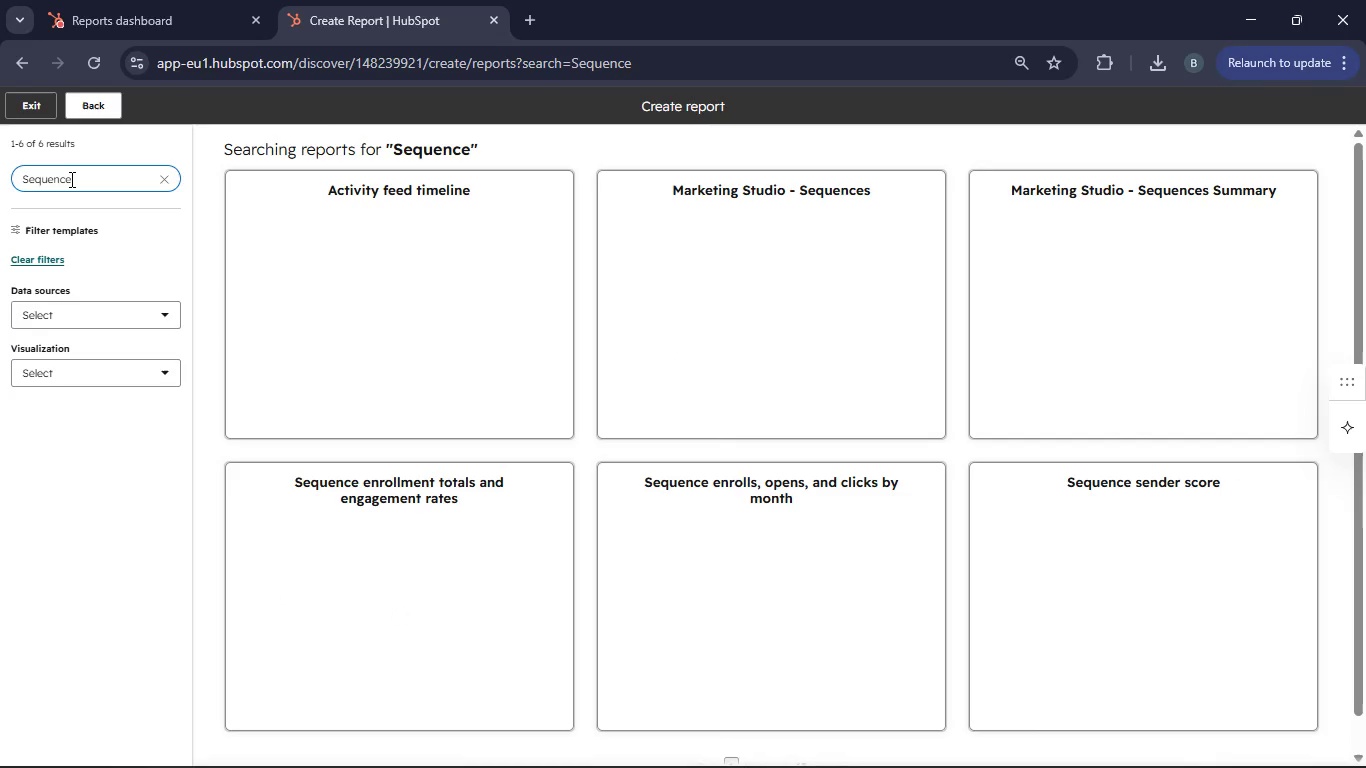 
left_click([409, 524])
 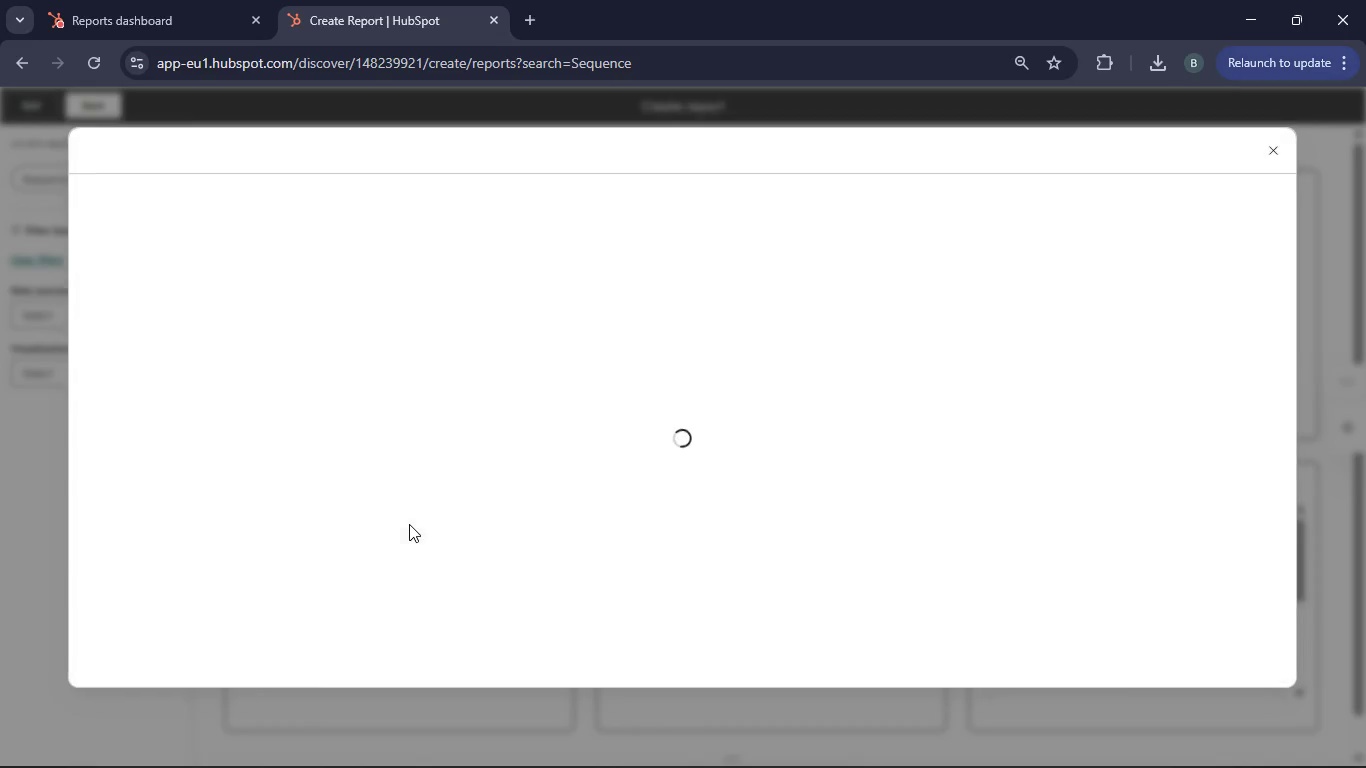 
wait(9.28)
 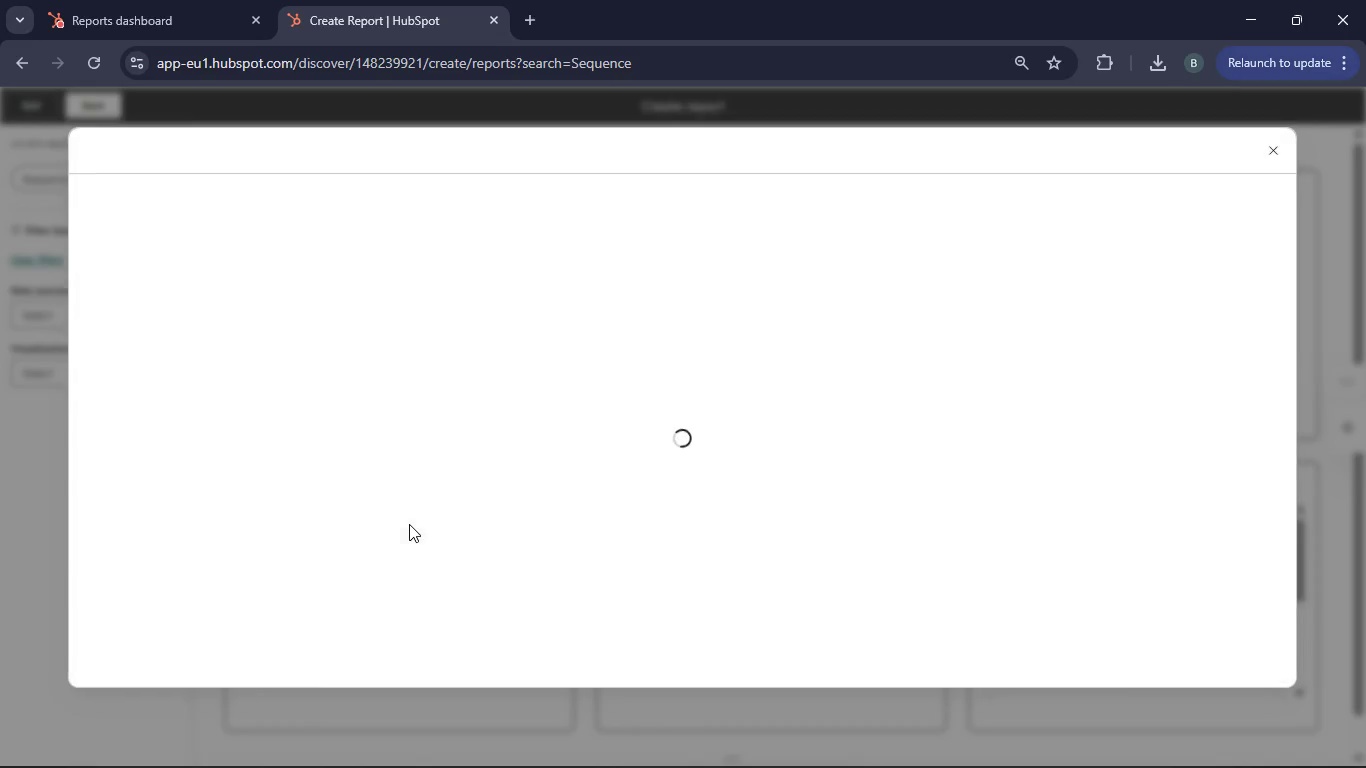 
left_click([154, 712])
 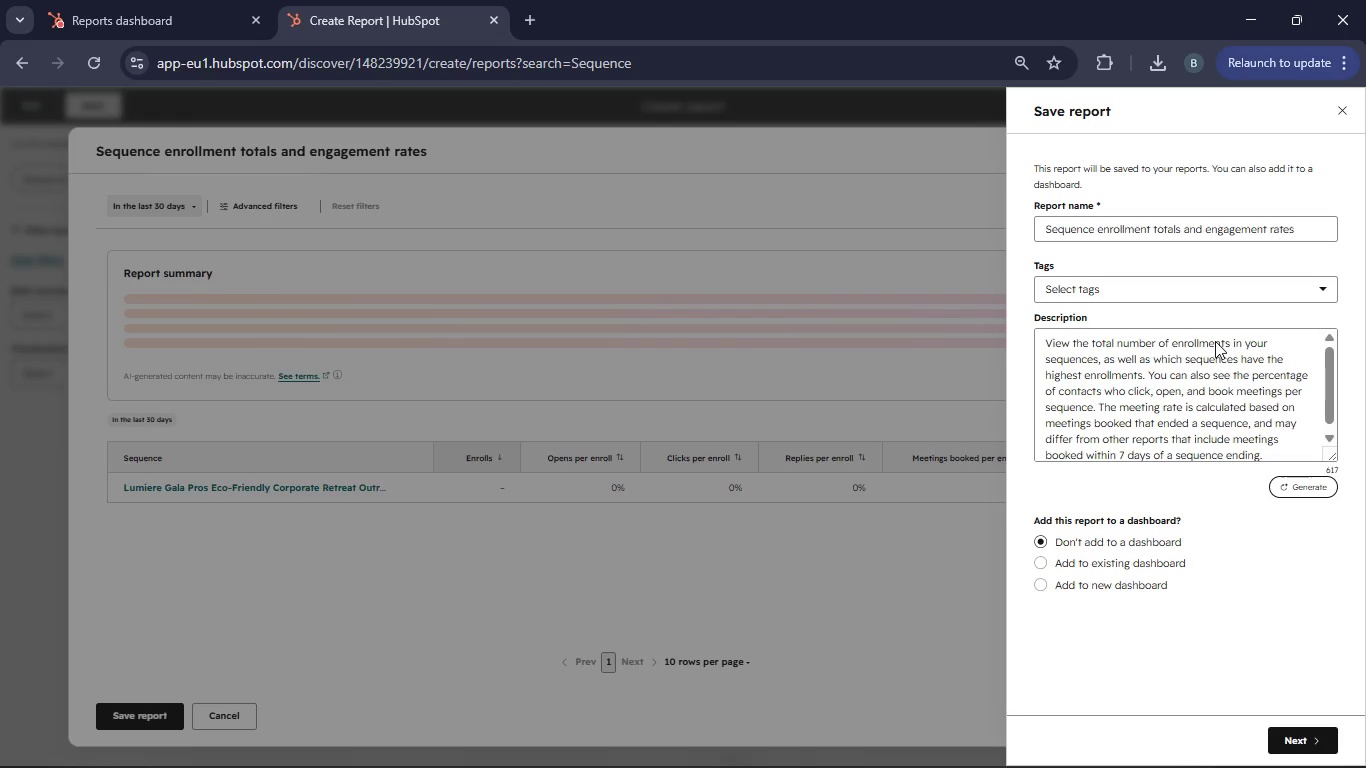 
left_click([1063, 567])
 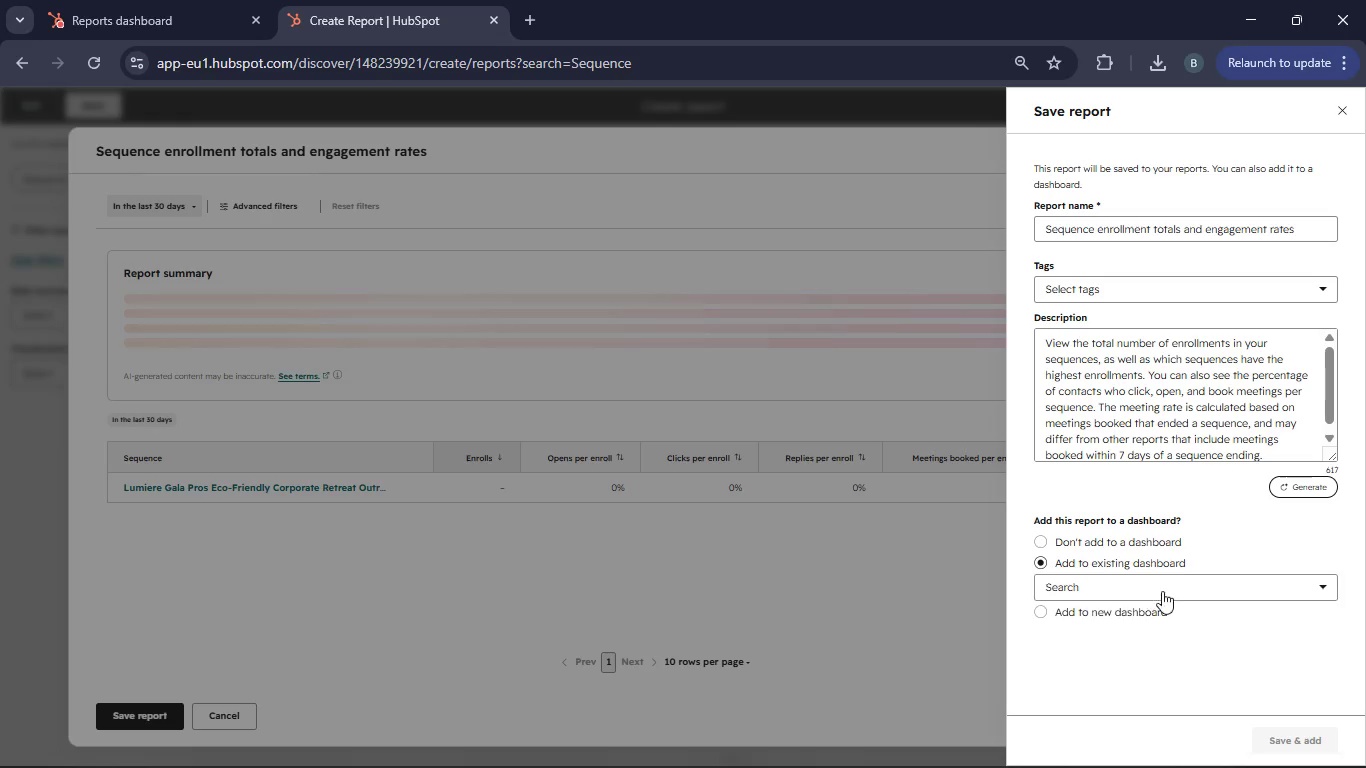 
left_click([1184, 592])
 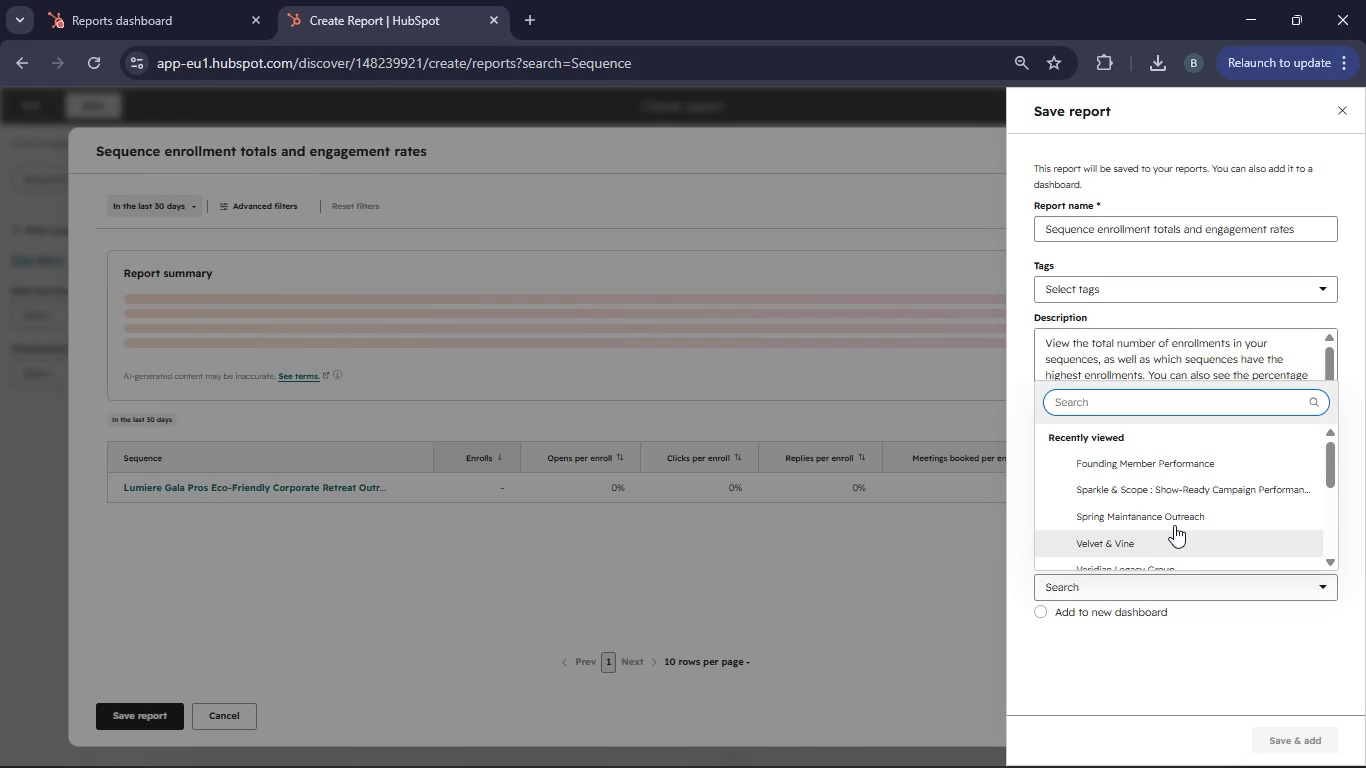 
scroll: coordinate [1163, 502], scroll_direction: down, amount: 4.0
 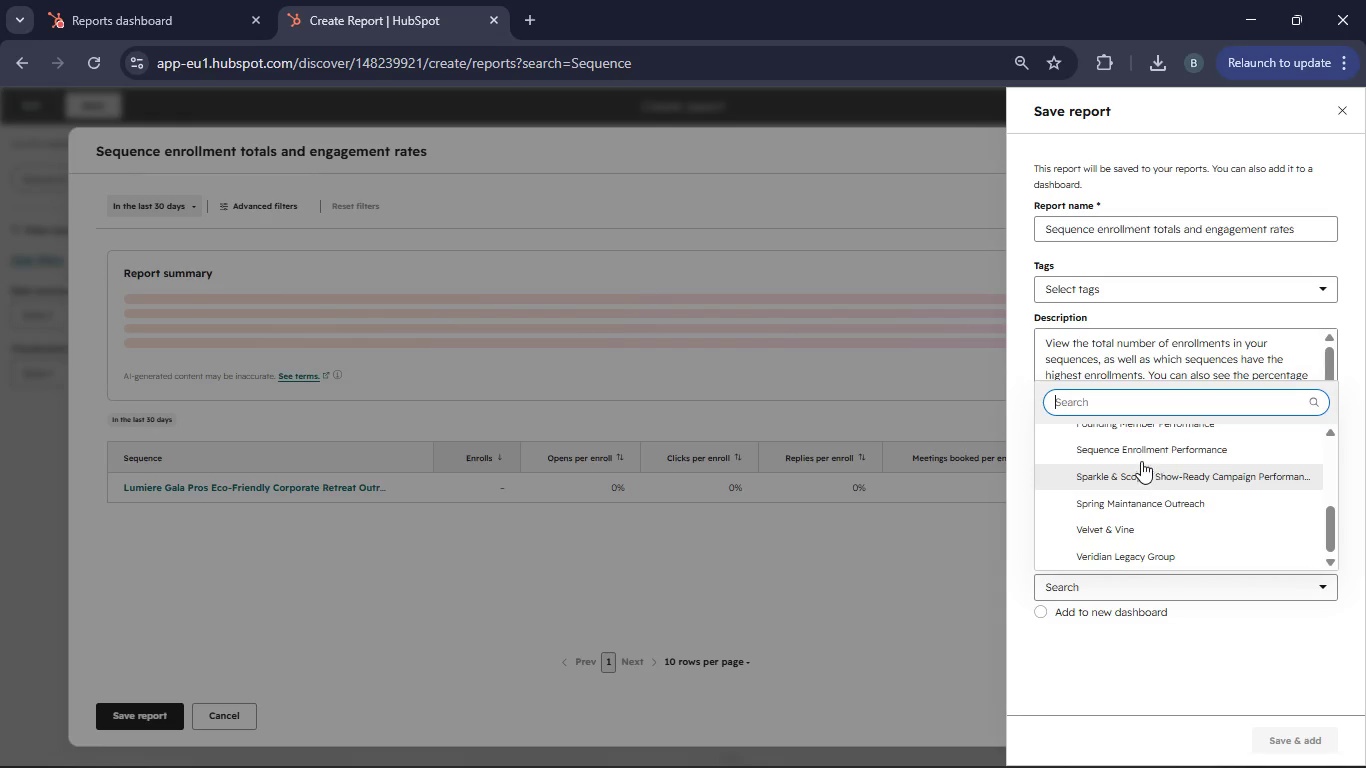 
left_click([1132, 452])
 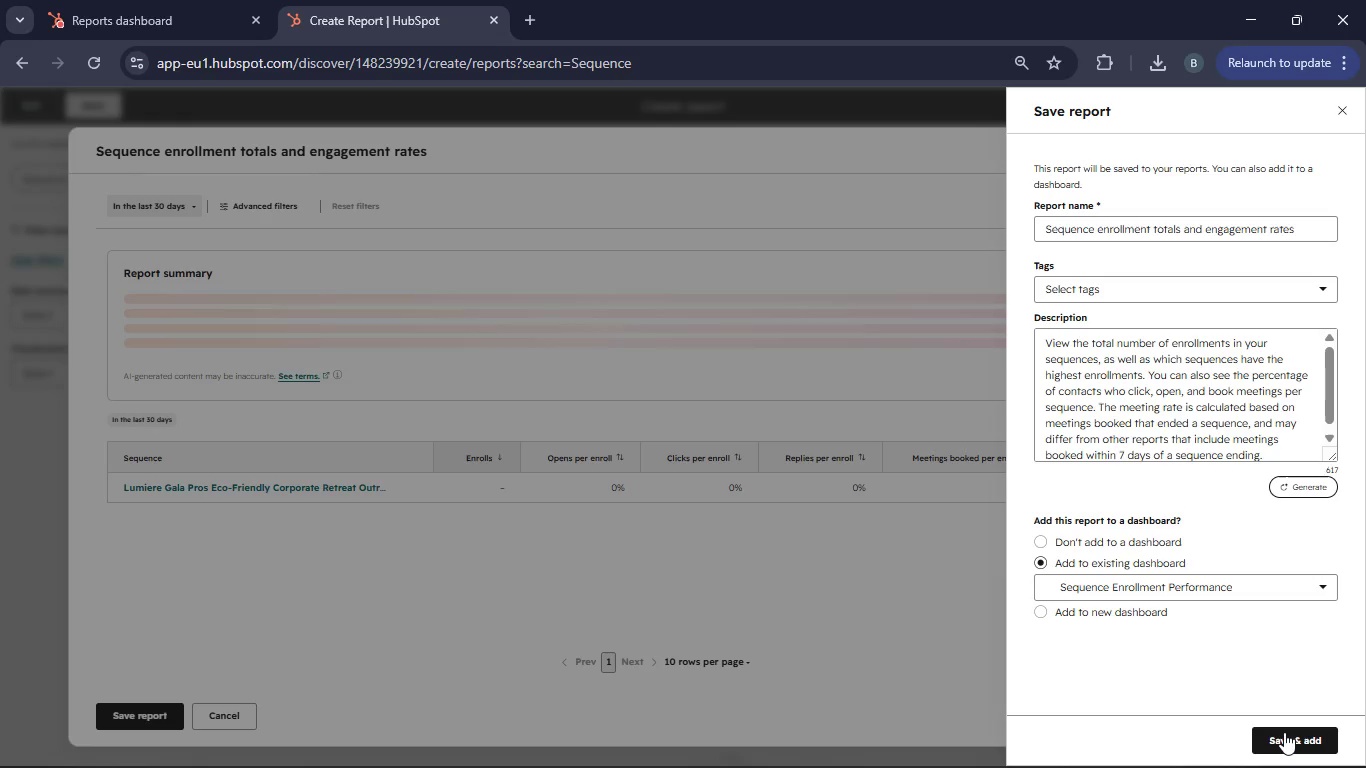 
left_click([1284, 732])
 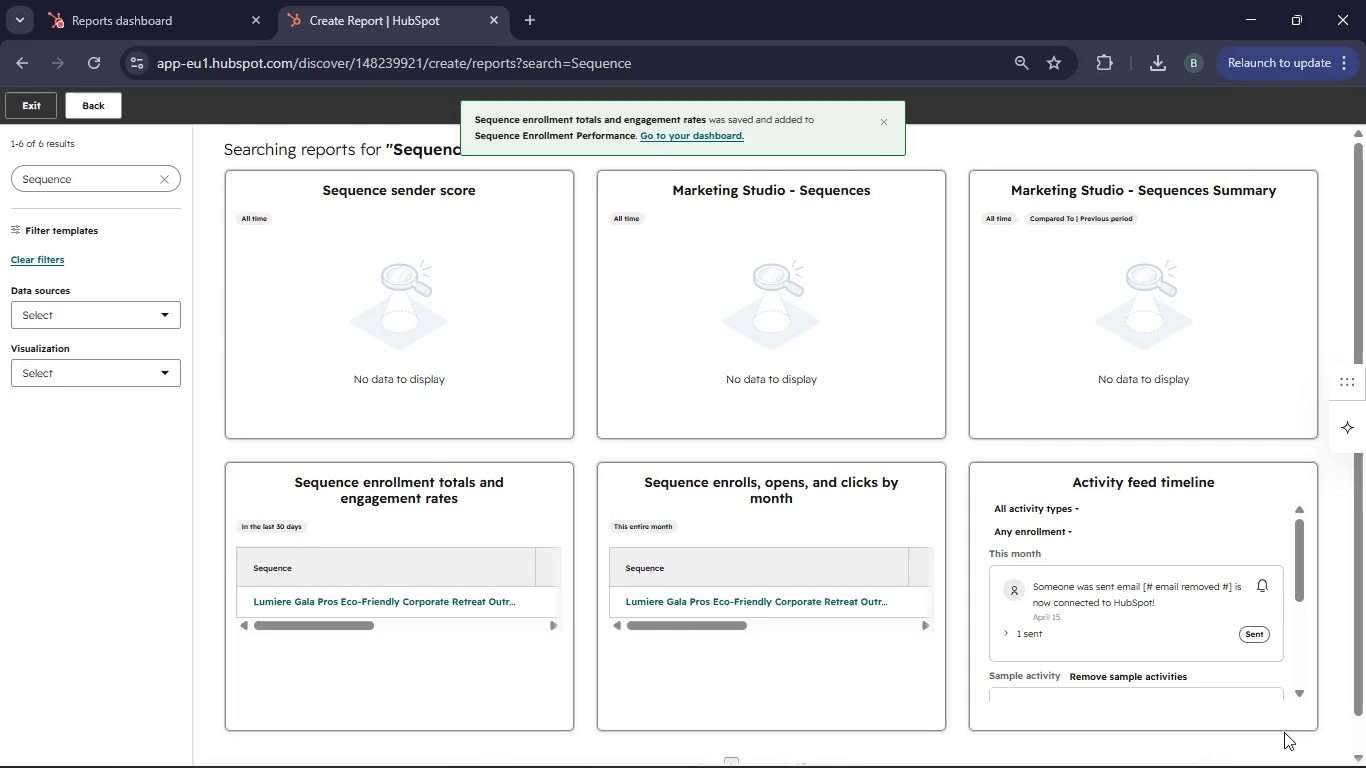 
wait(12.28)
 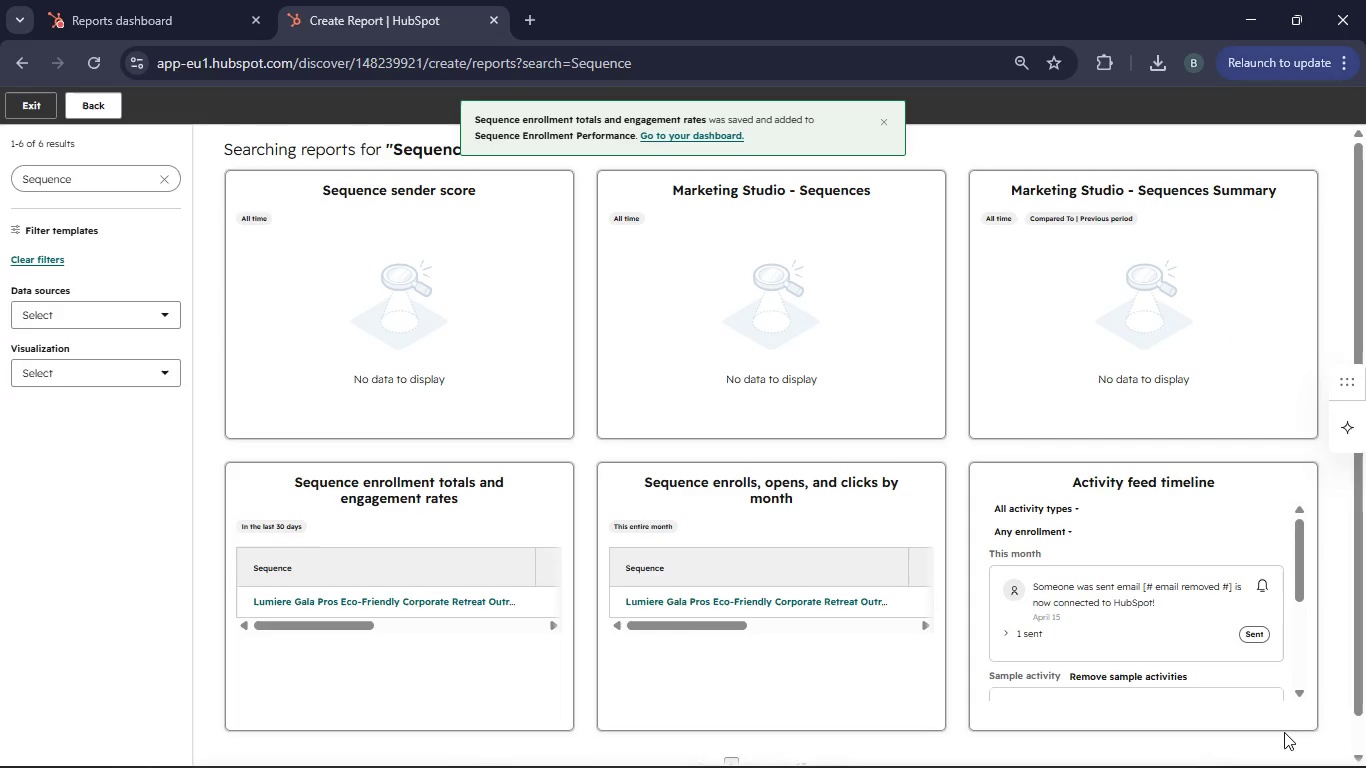 
left_click([796, 521])
 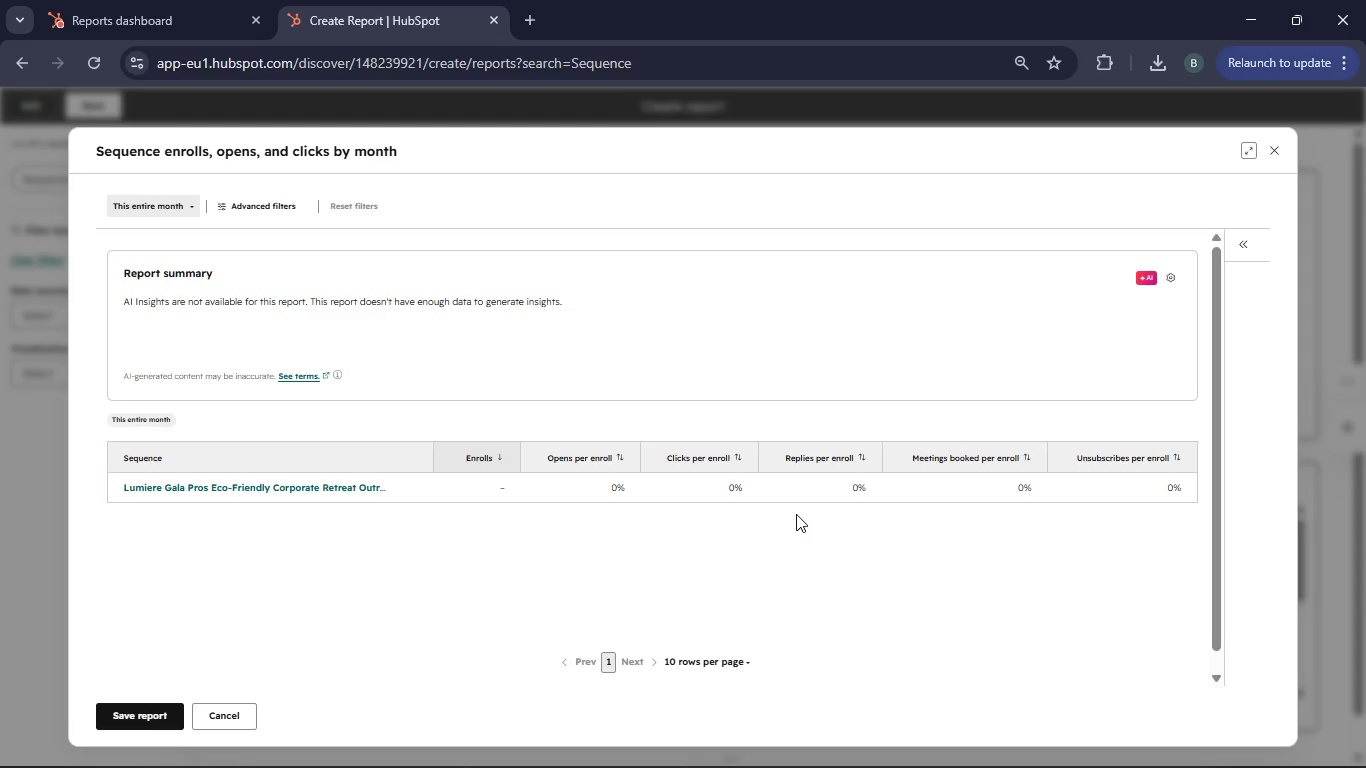 
wait(7.33)
 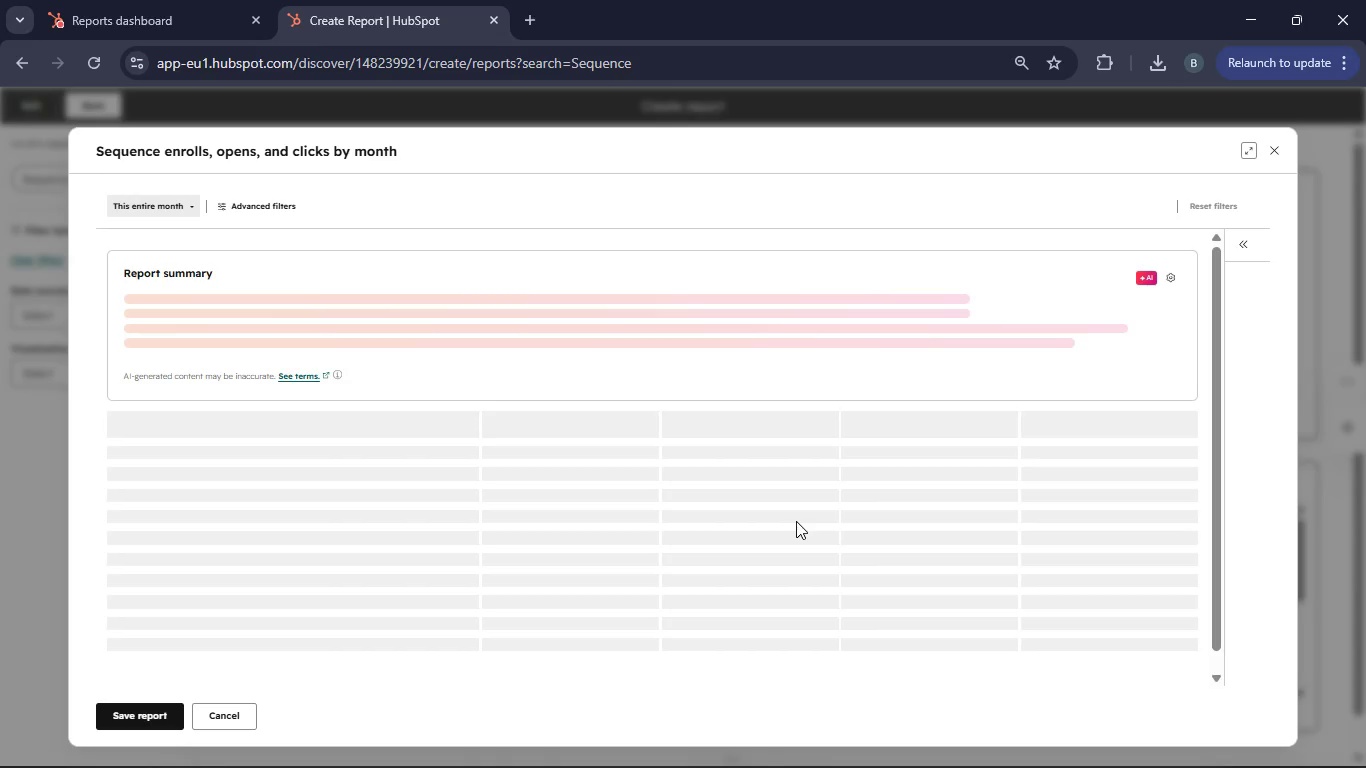 
left_click([1278, 145])
 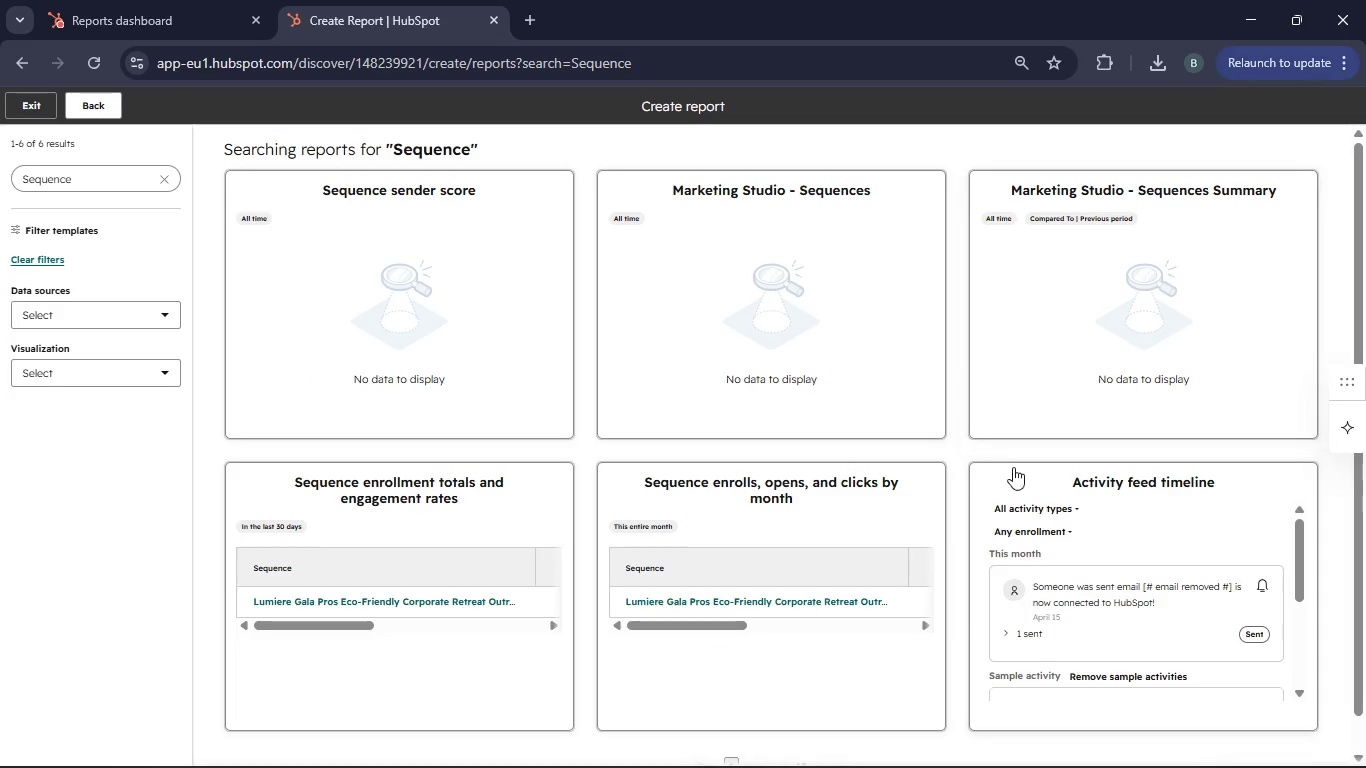 
scroll: coordinate [907, 503], scroll_direction: down, amount: 6.0
 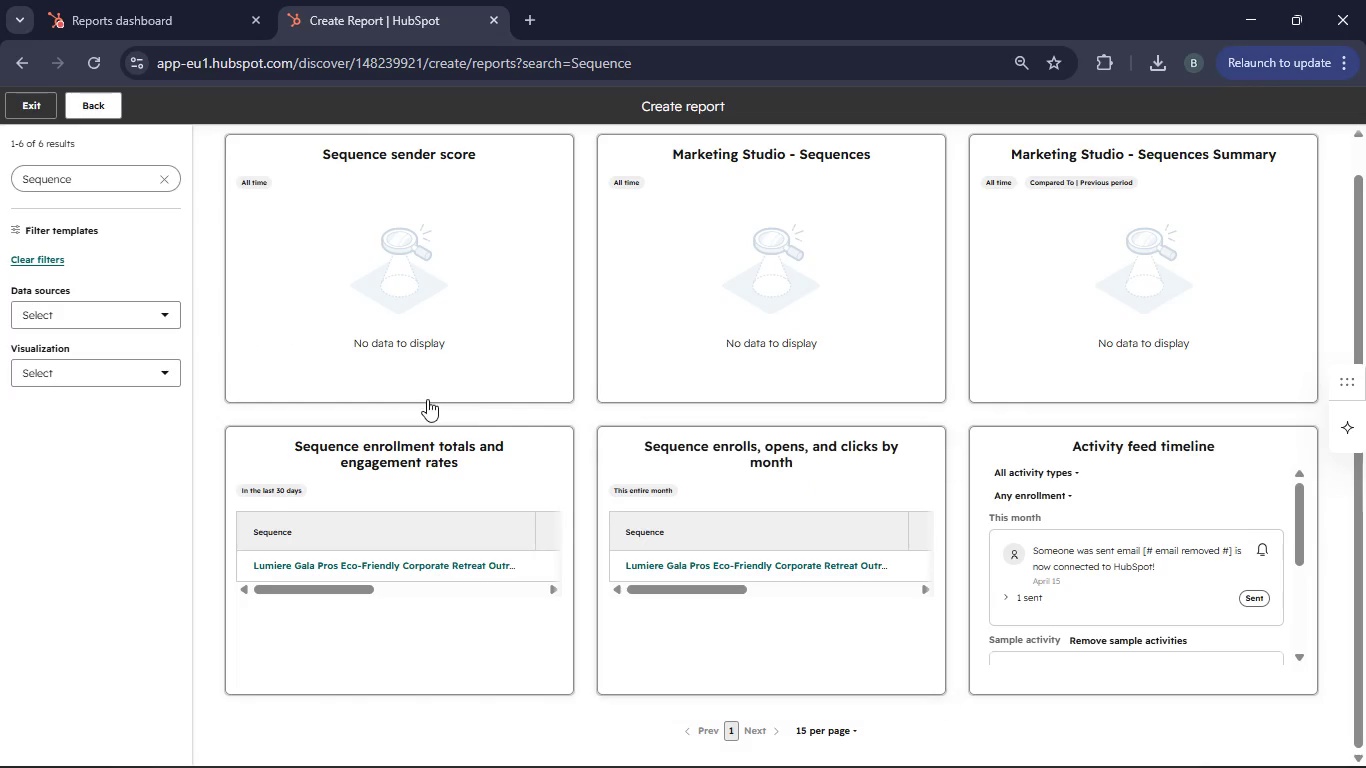 
scroll: coordinate [385, 361], scroll_direction: up, amount: 5.0
 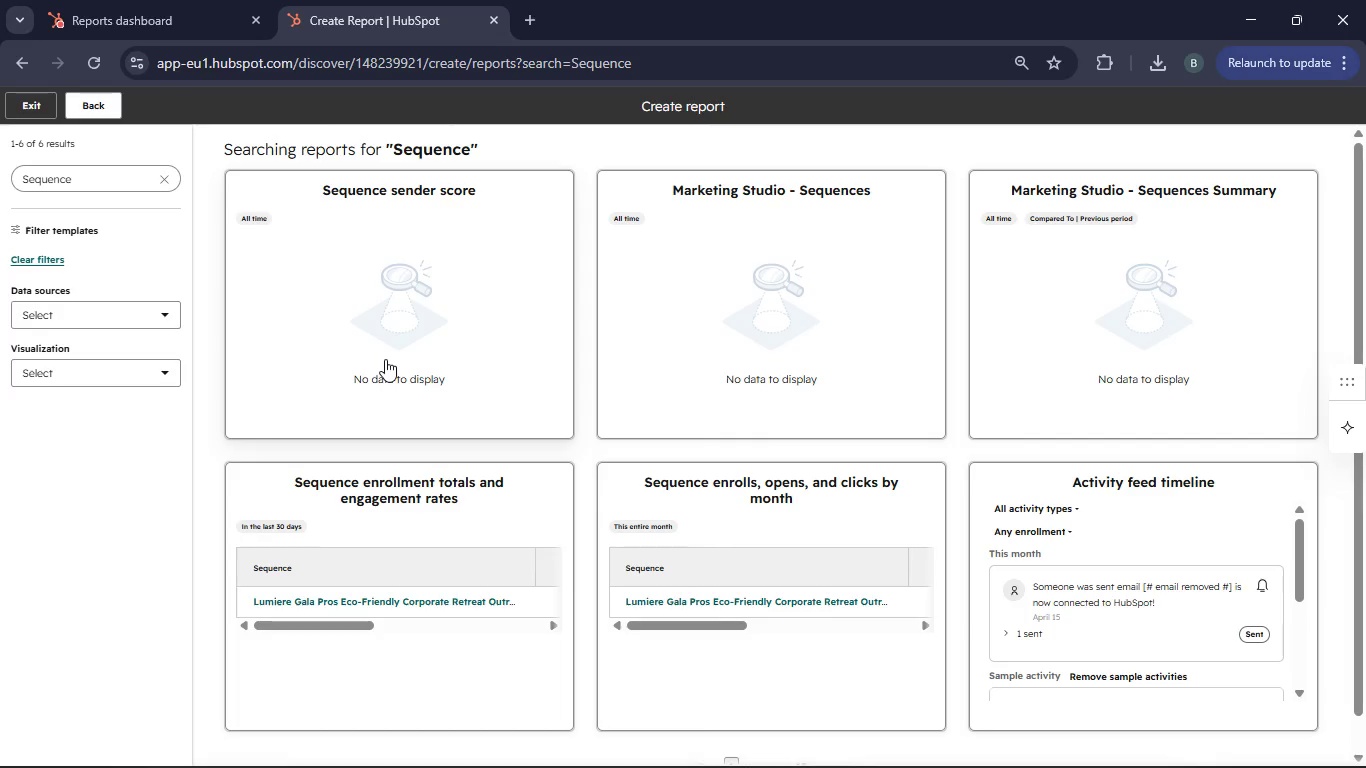 
wait(5.29)
 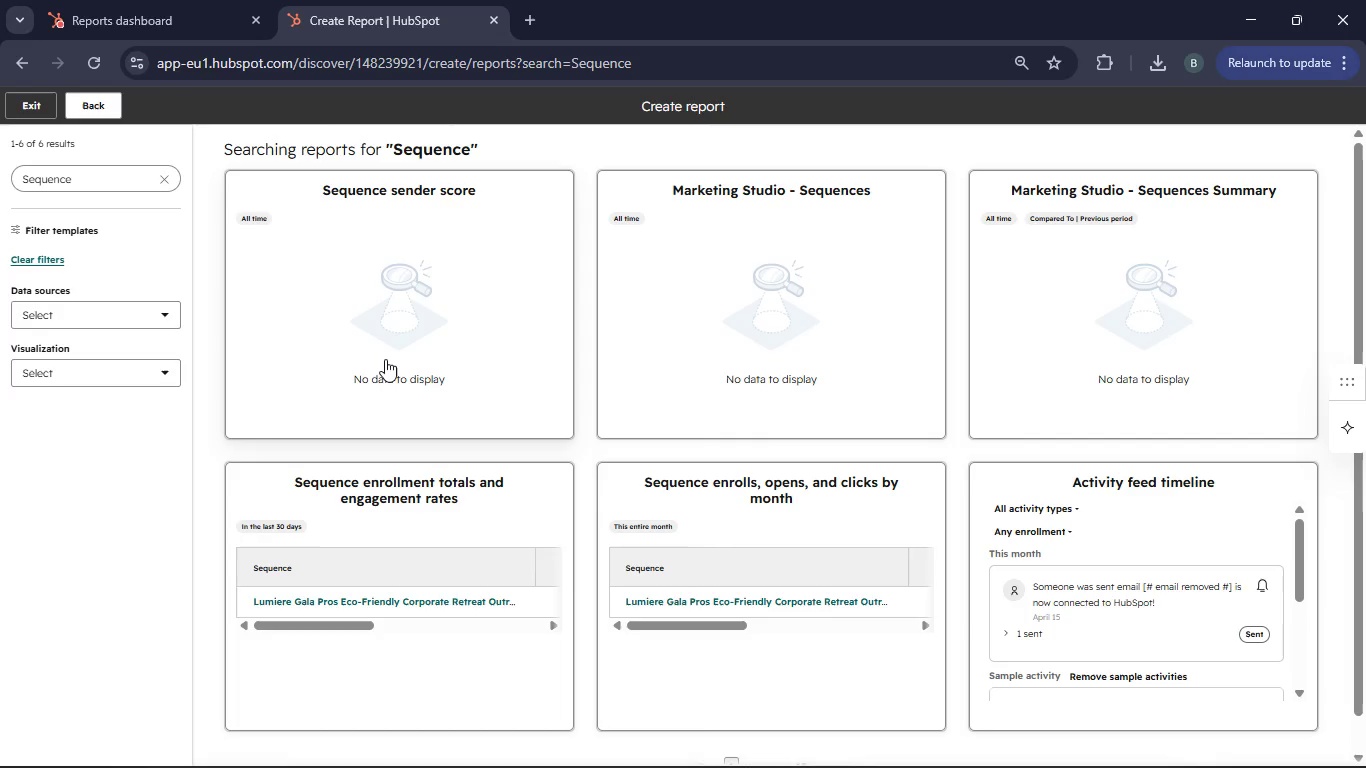 
left_click([160, 174])
 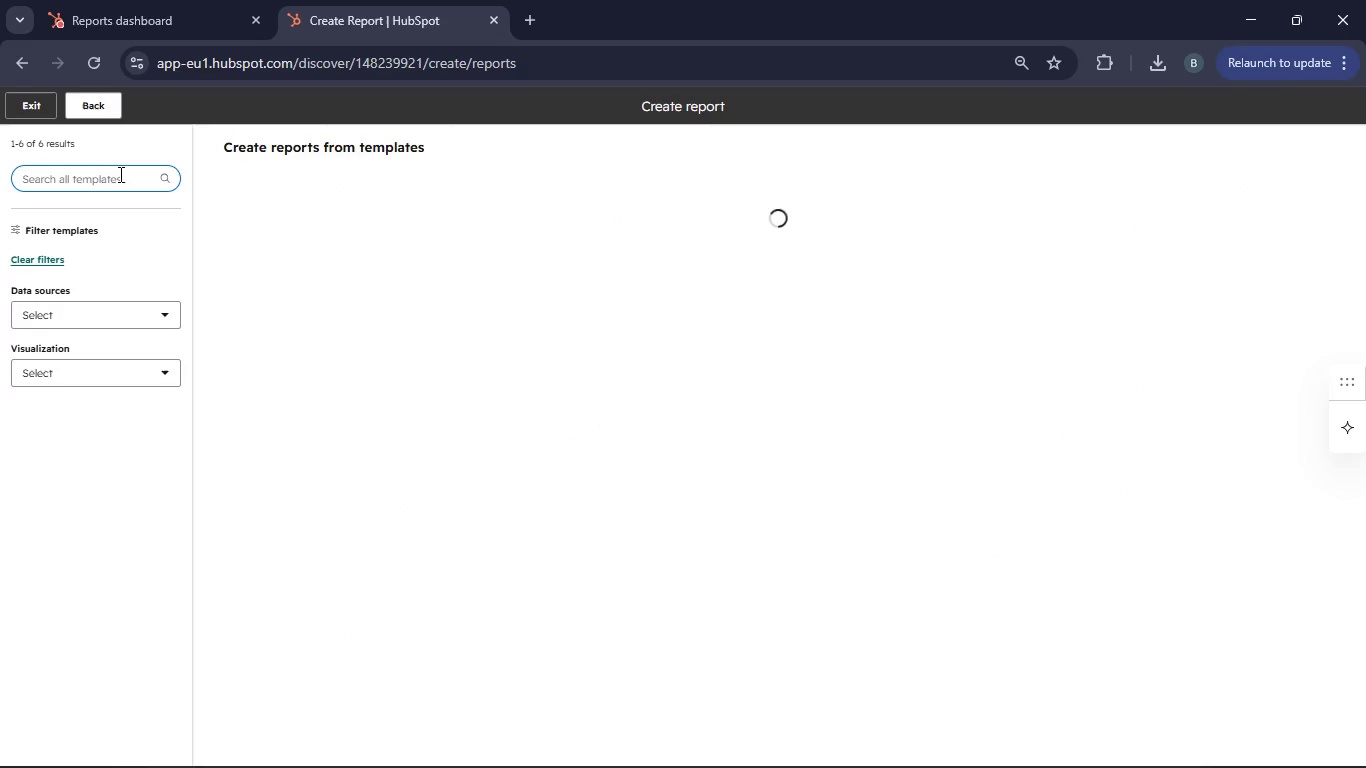 
type(Meeting Bked)
 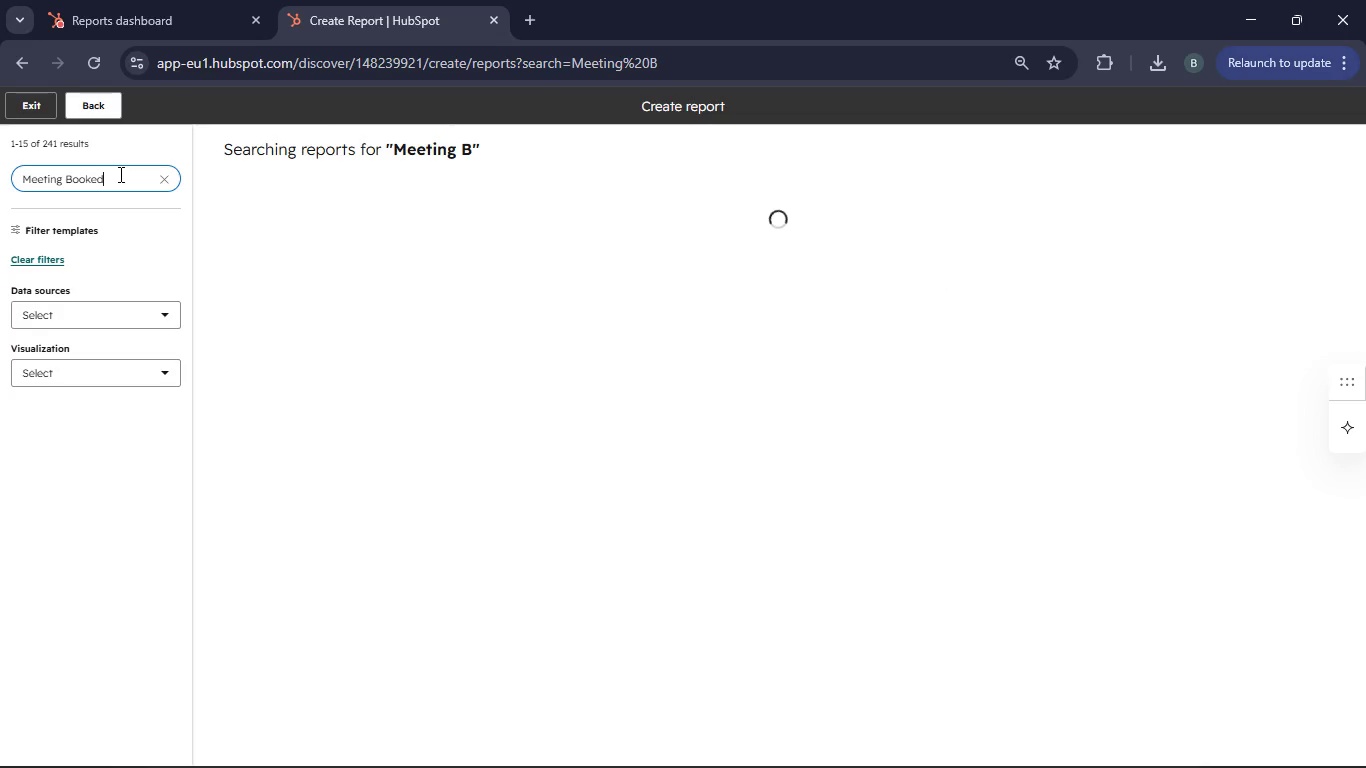 
 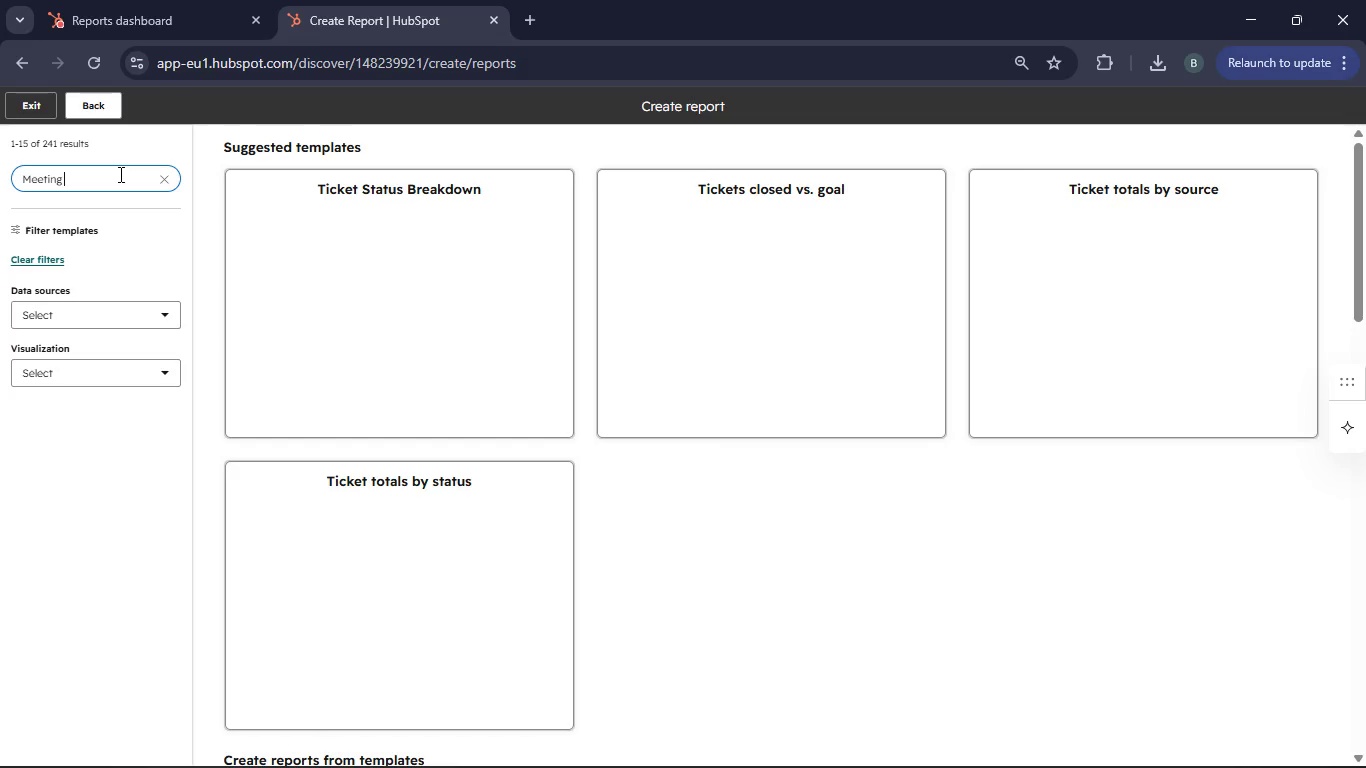 
hold_key(key=O, duration=0.48)
 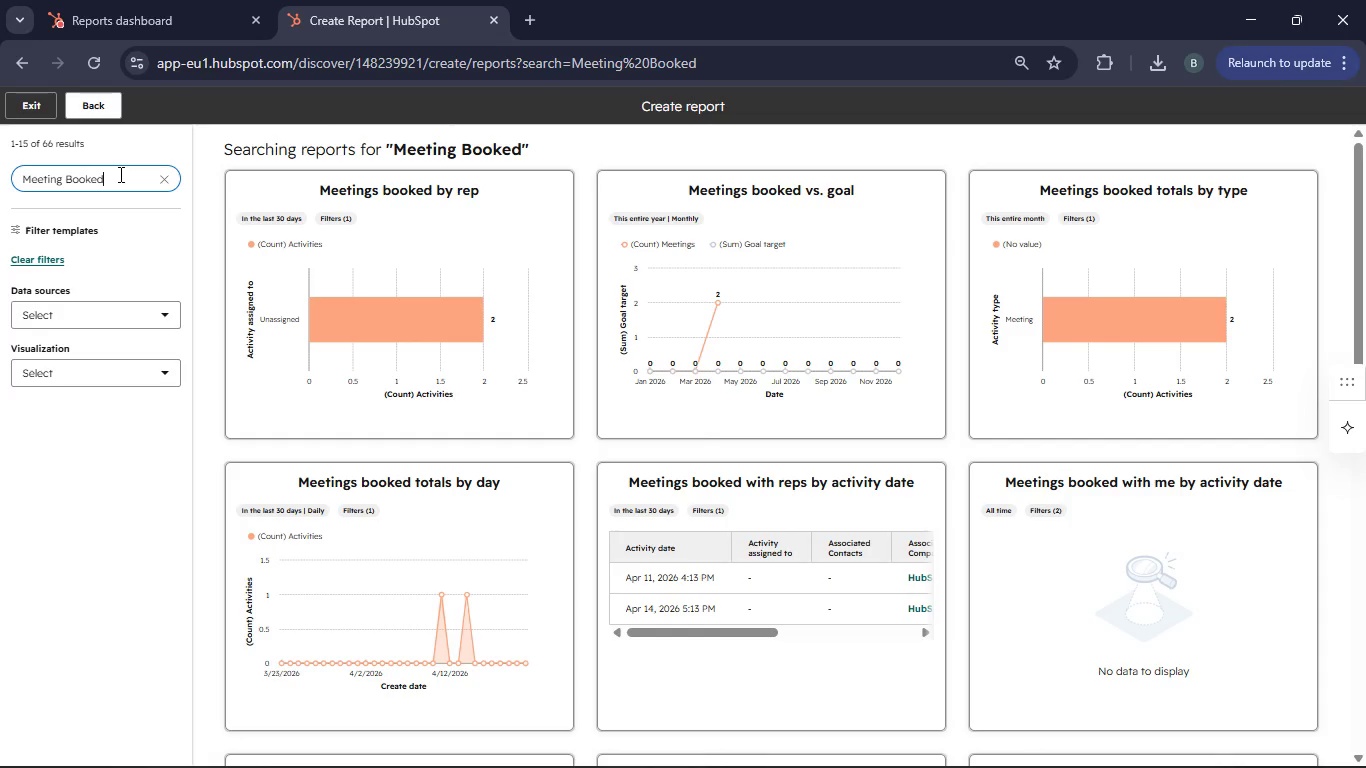 
wait(11.22)
 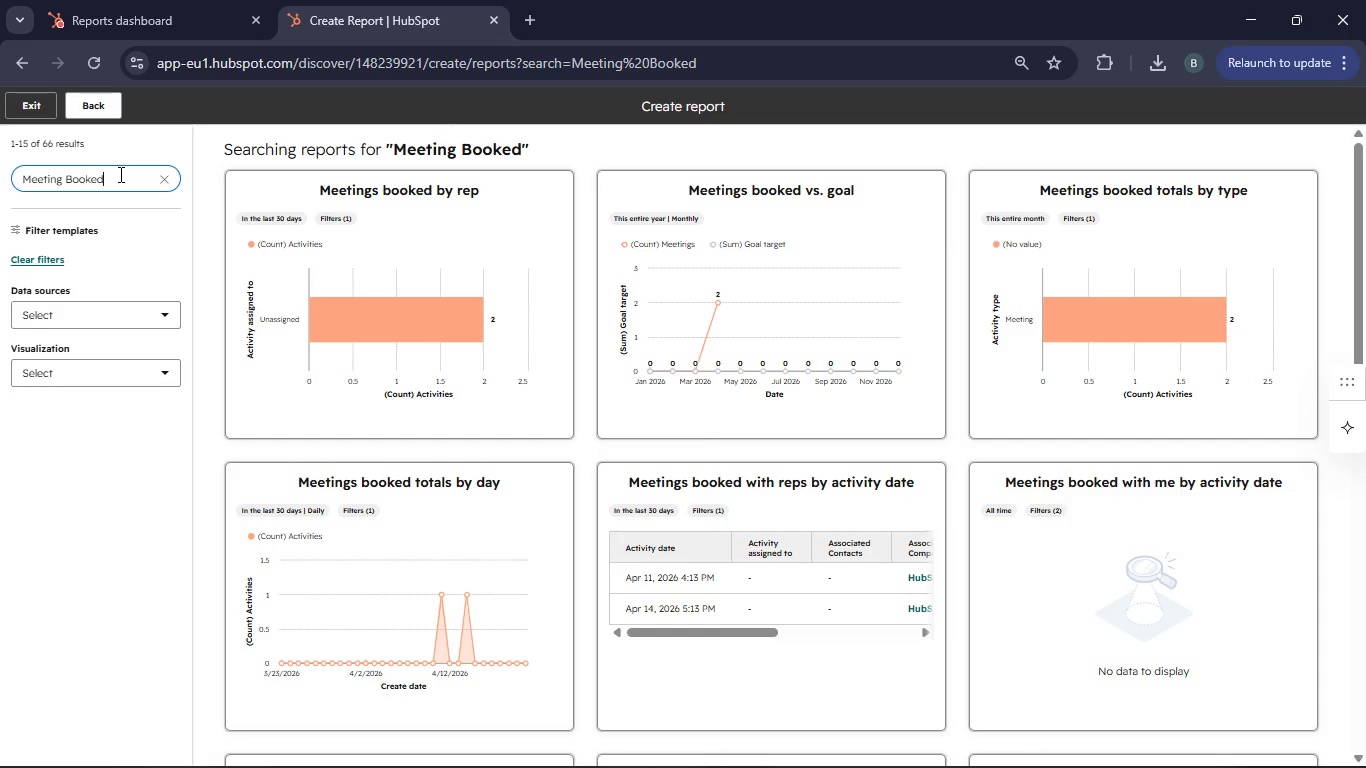 
left_click([303, 273])
 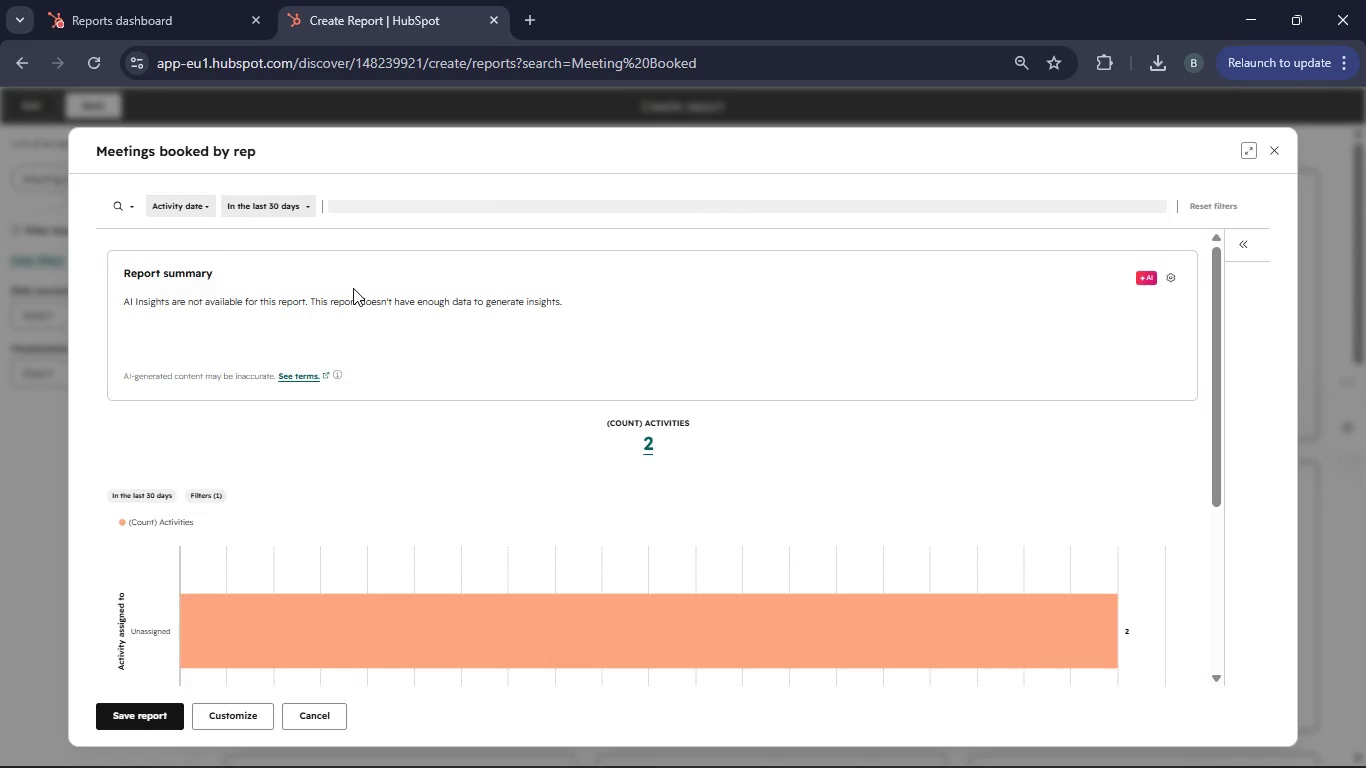 
wait(11.11)
 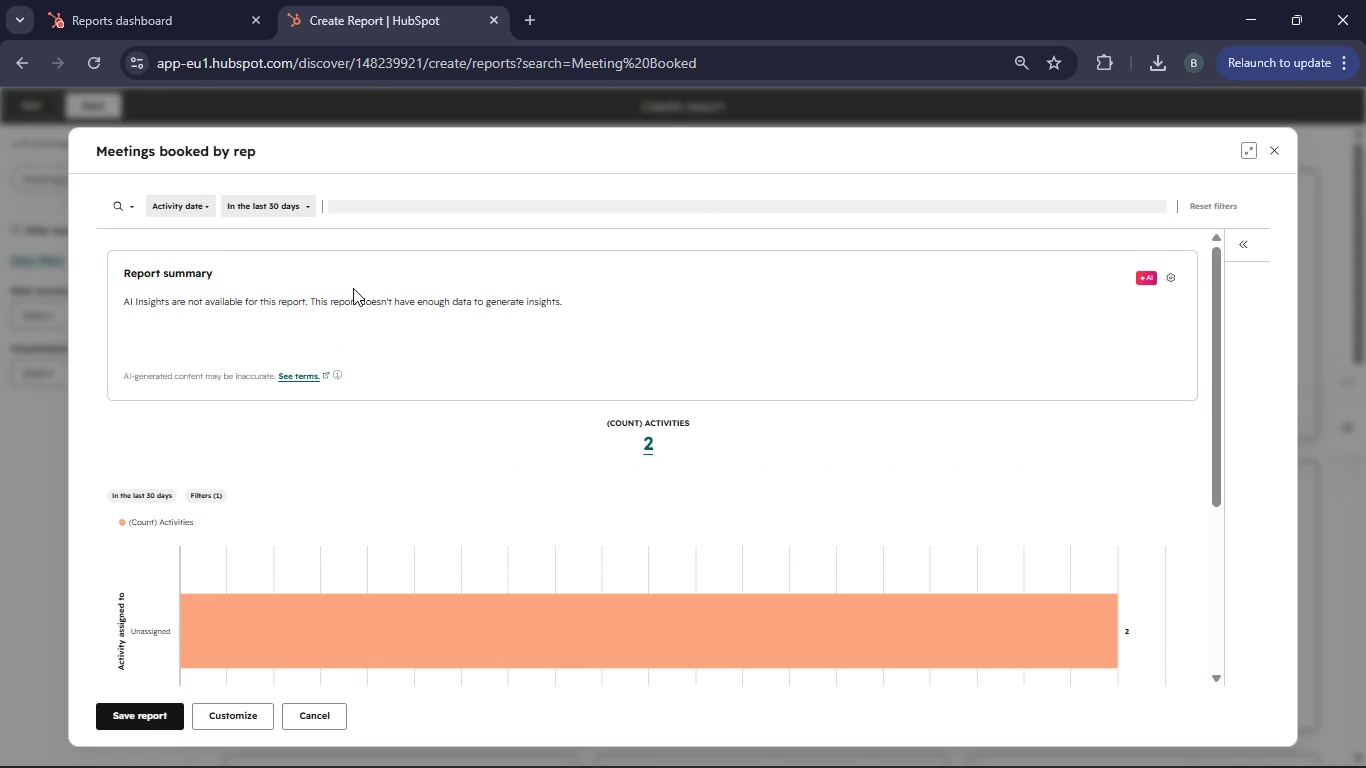 
left_click([133, 721])
 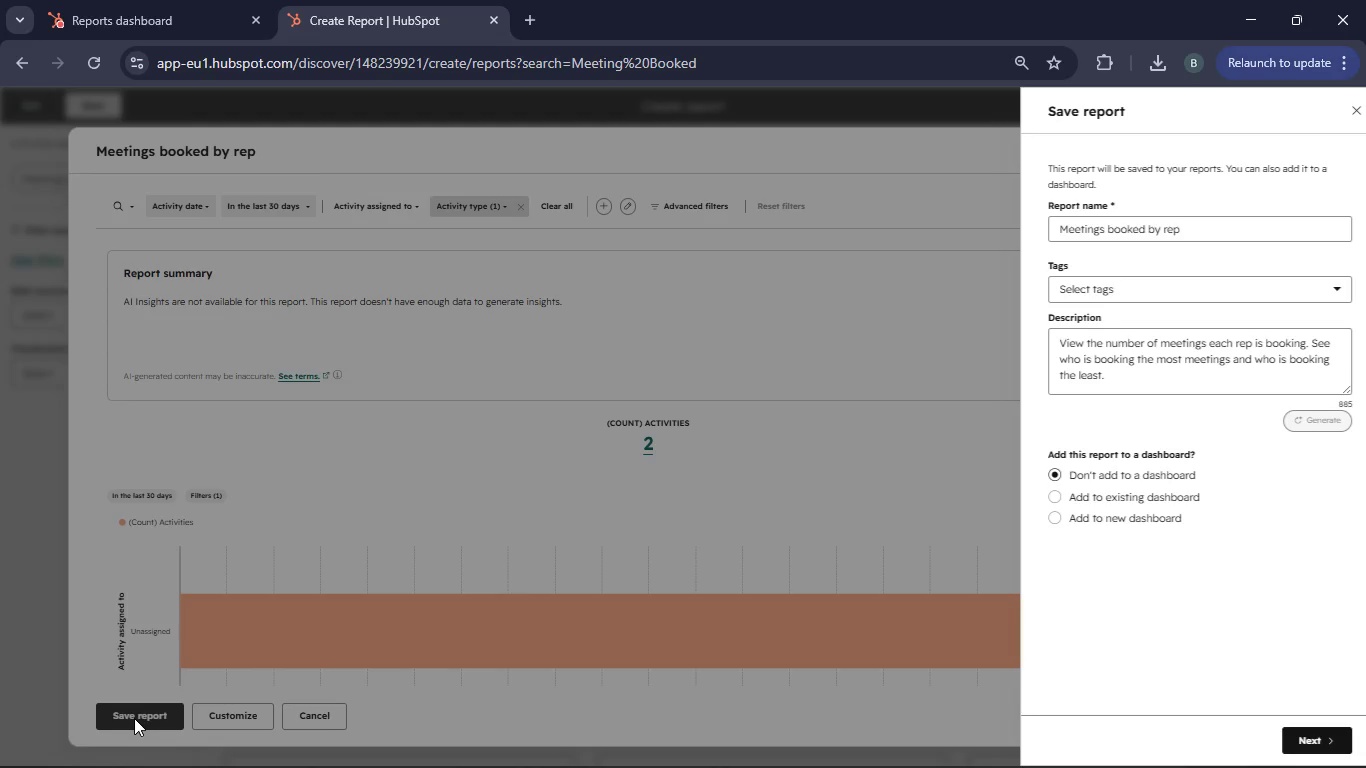 
left_click([1100, 492])
 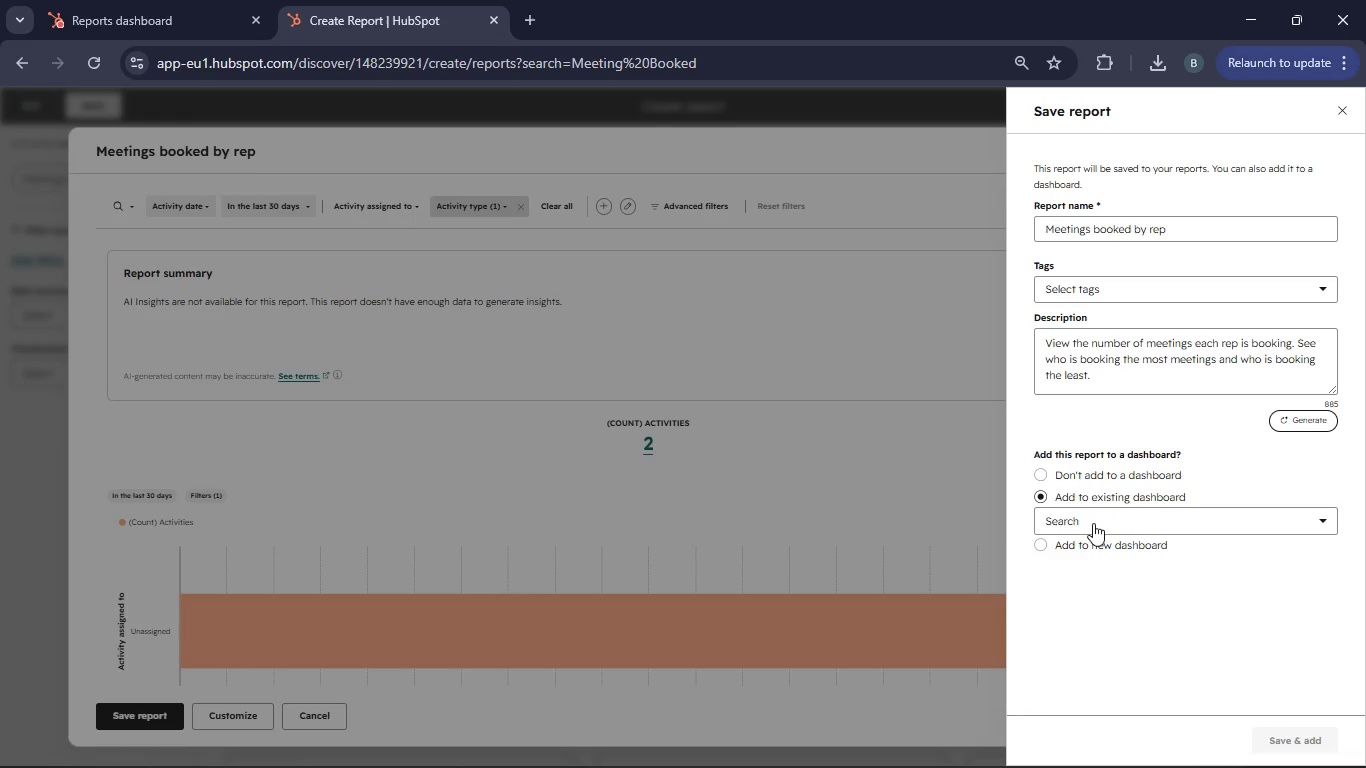 
left_click([1093, 523])
 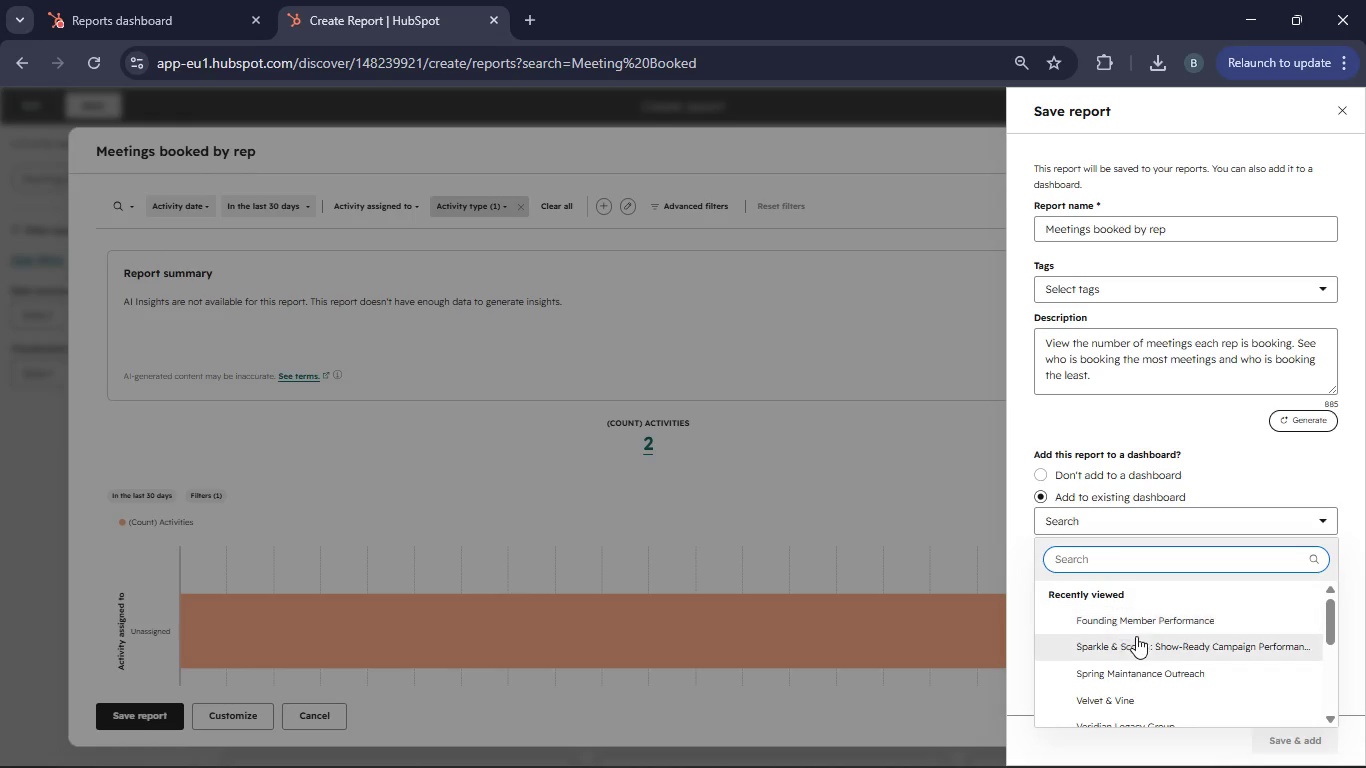 
scroll: coordinate [1142, 640], scroll_direction: down, amount: 2.0
 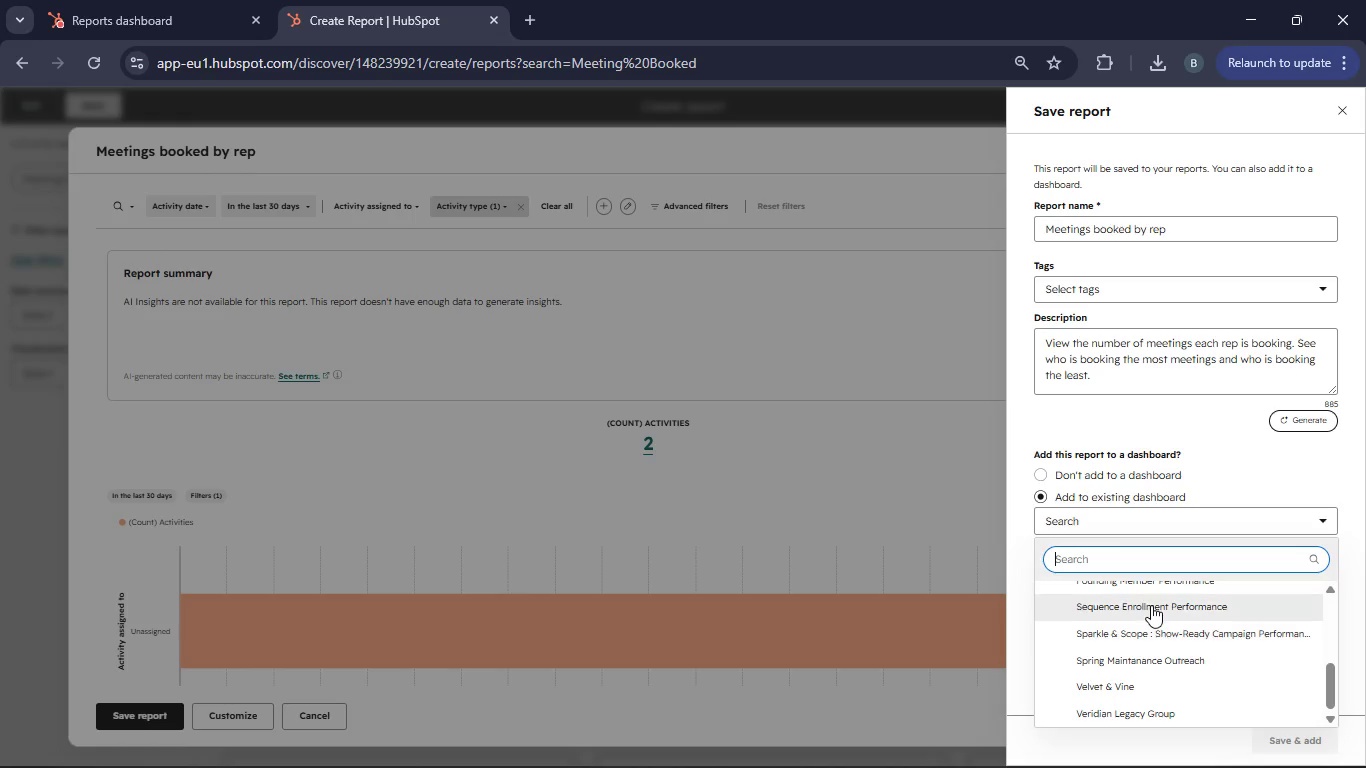 
left_click([1151, 604])
 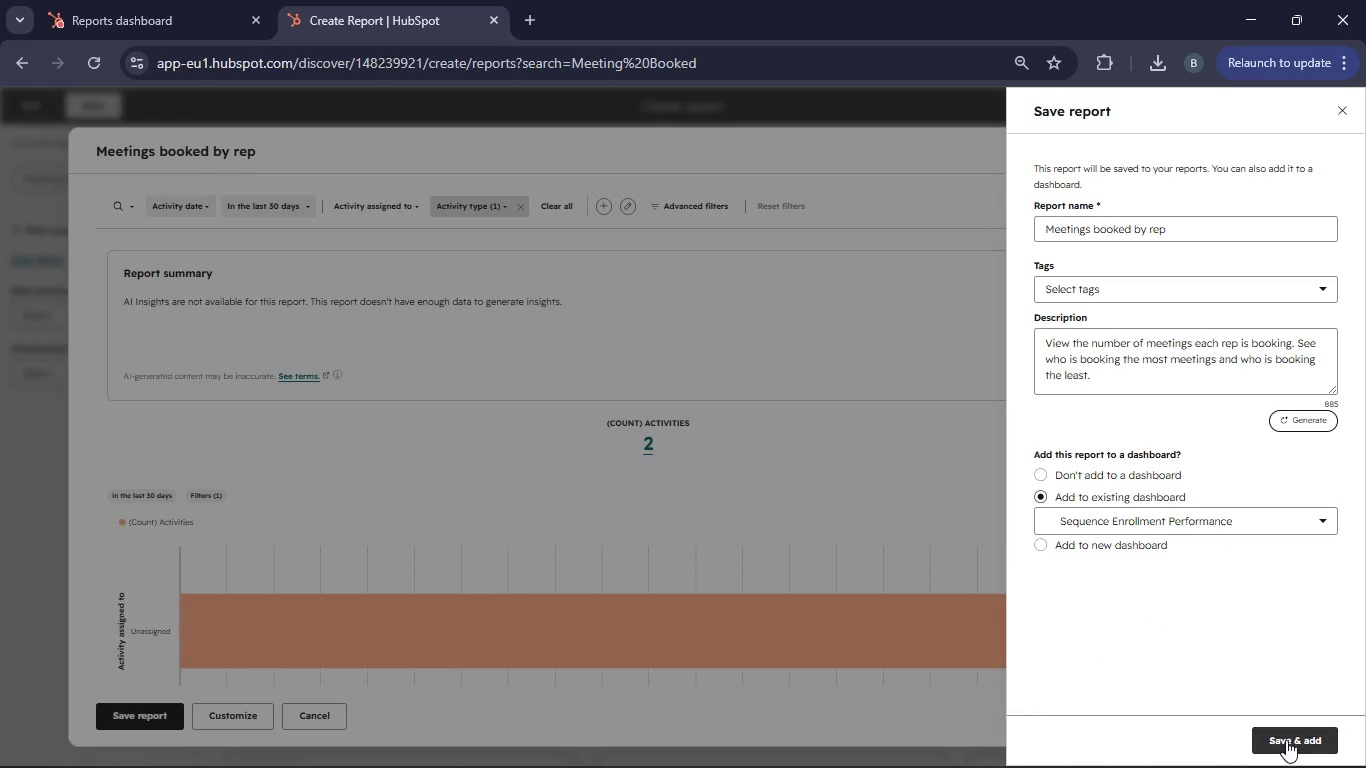 
left_click([1286, 740])
 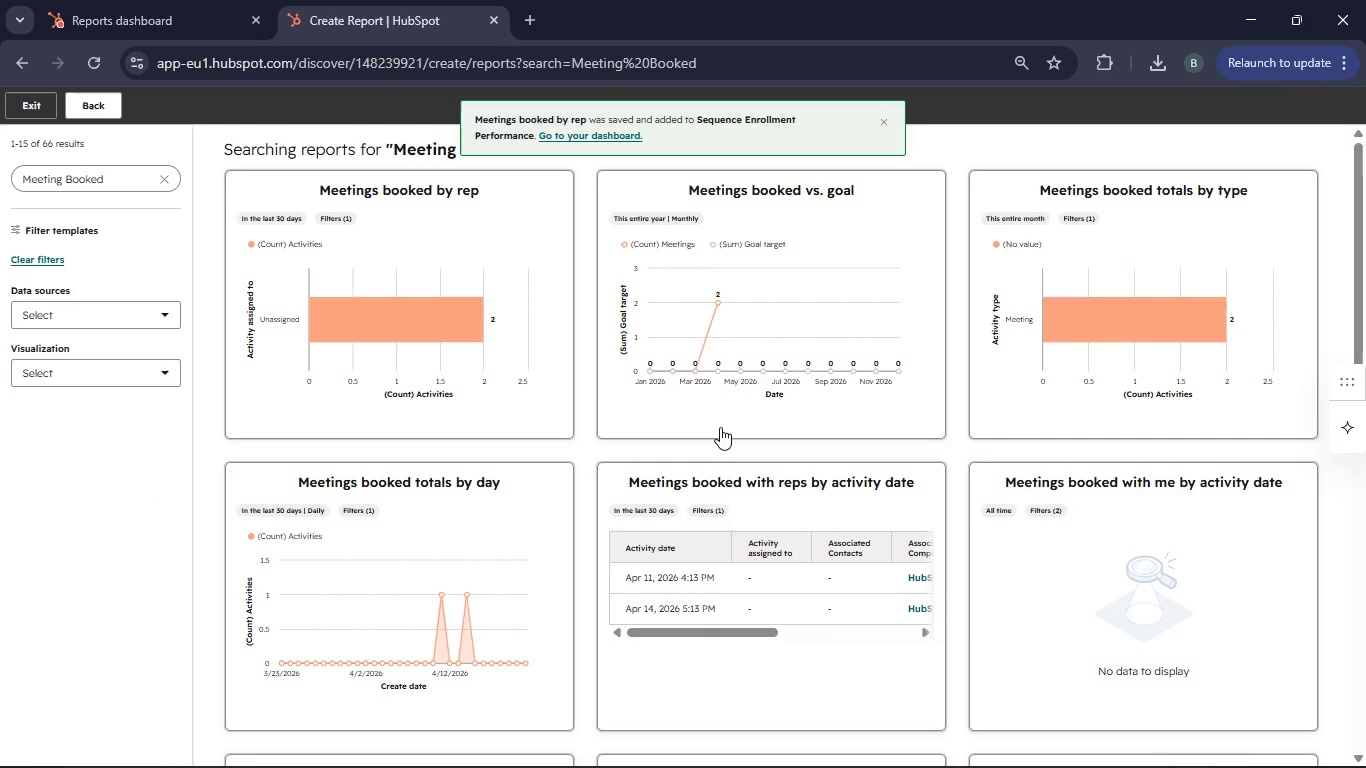 
wait(5.14)
 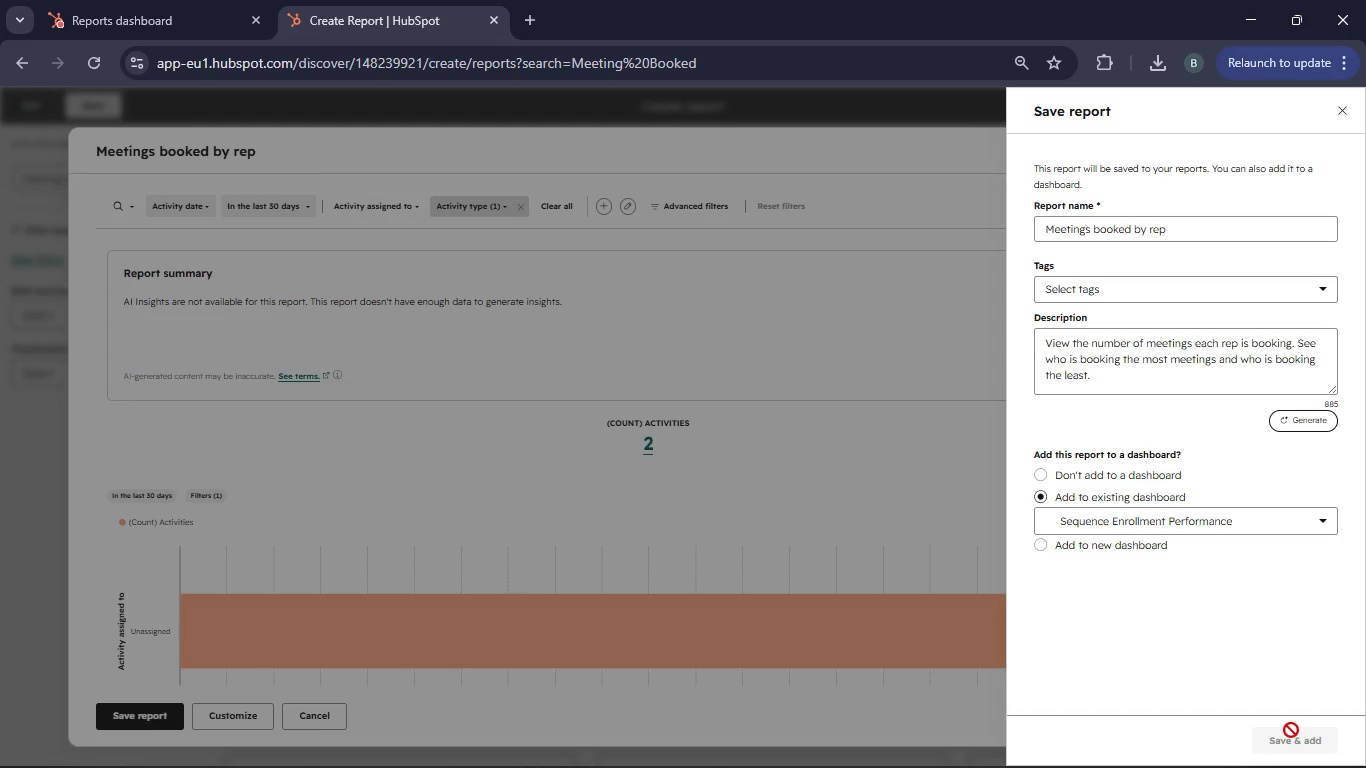 
left_click([167, 179])
 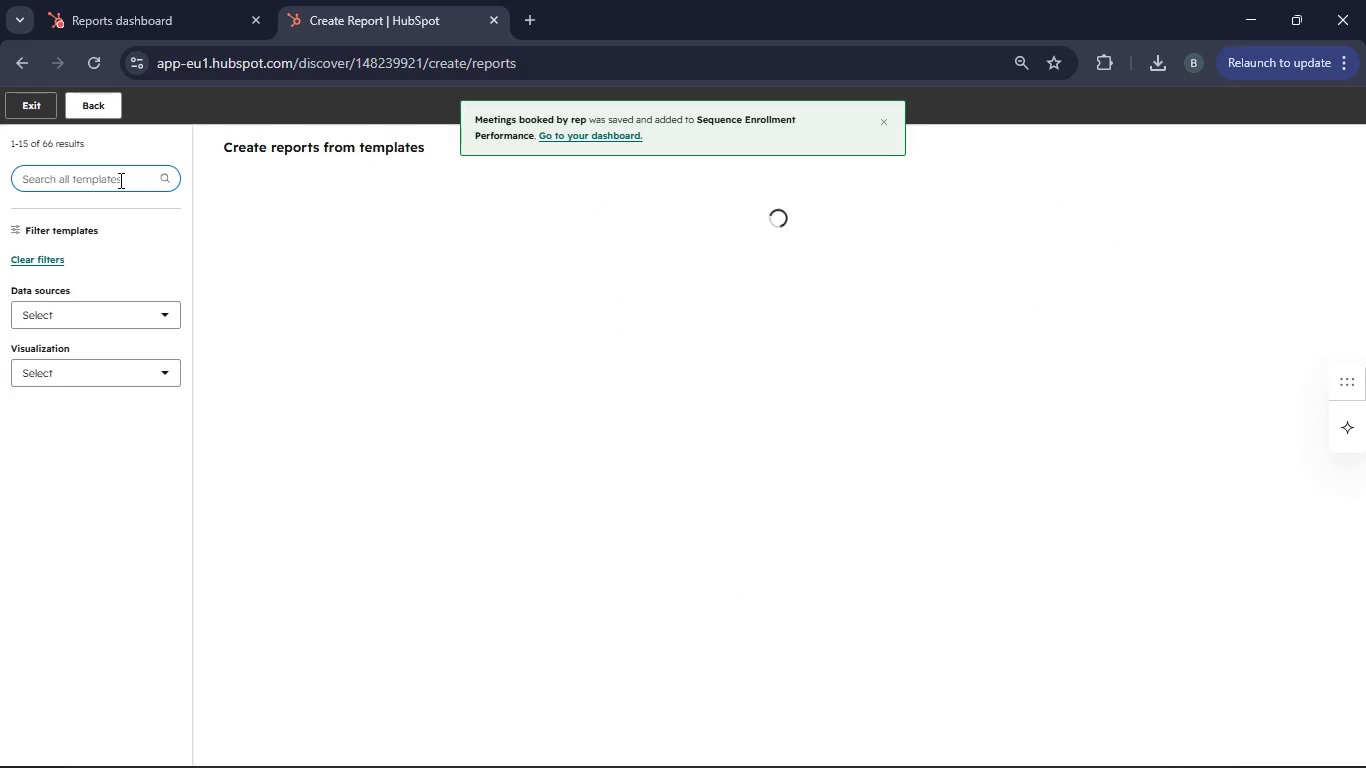 
hold_key(key=ShiftRight, duration=0.42)
 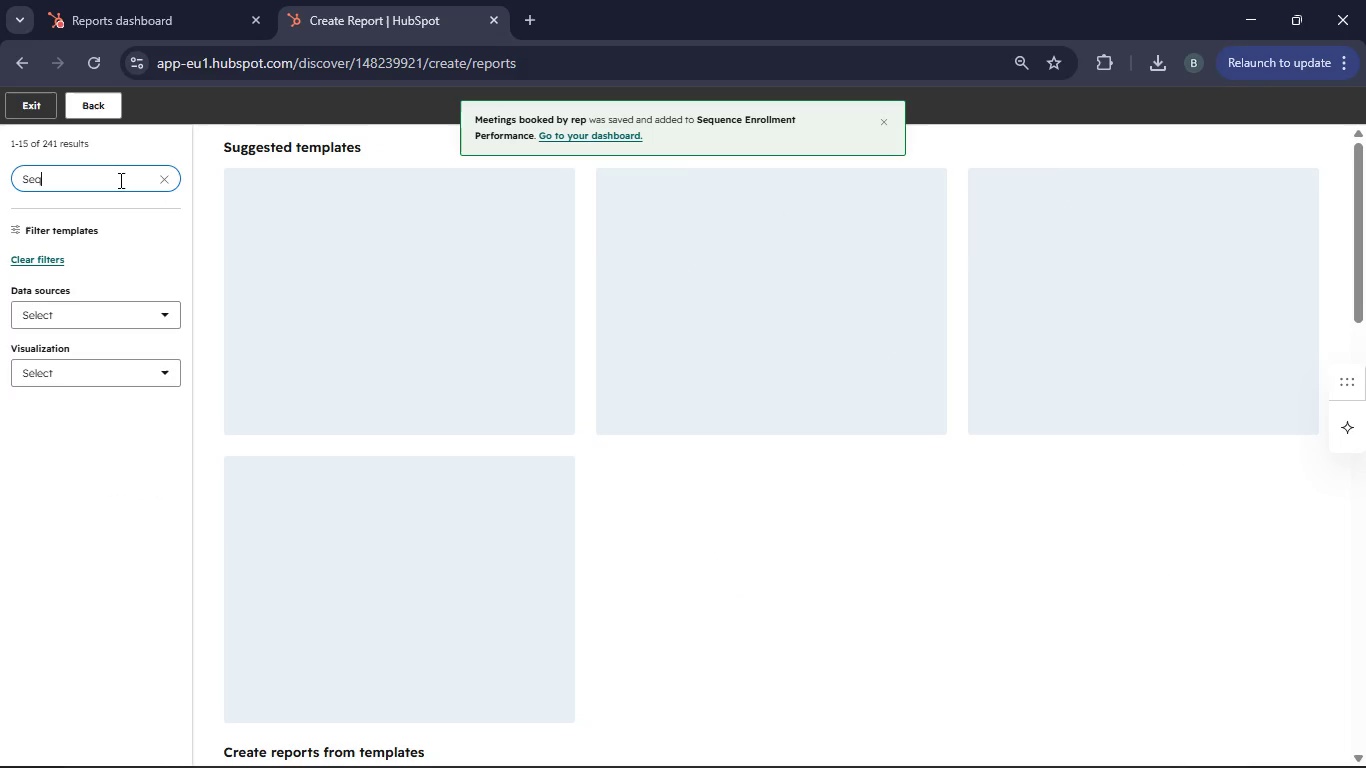 
hold_key(key=S, duration=0.42)
 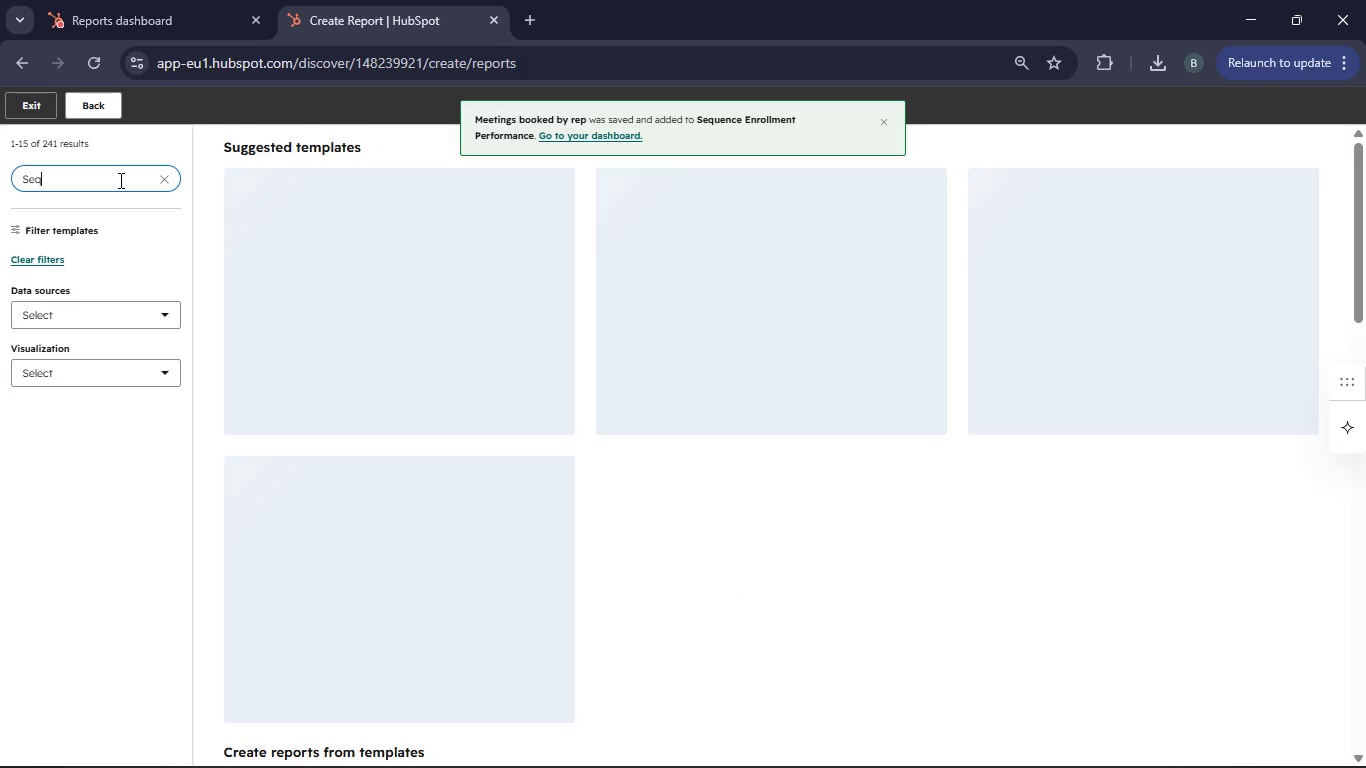 
type(equence REPl)
 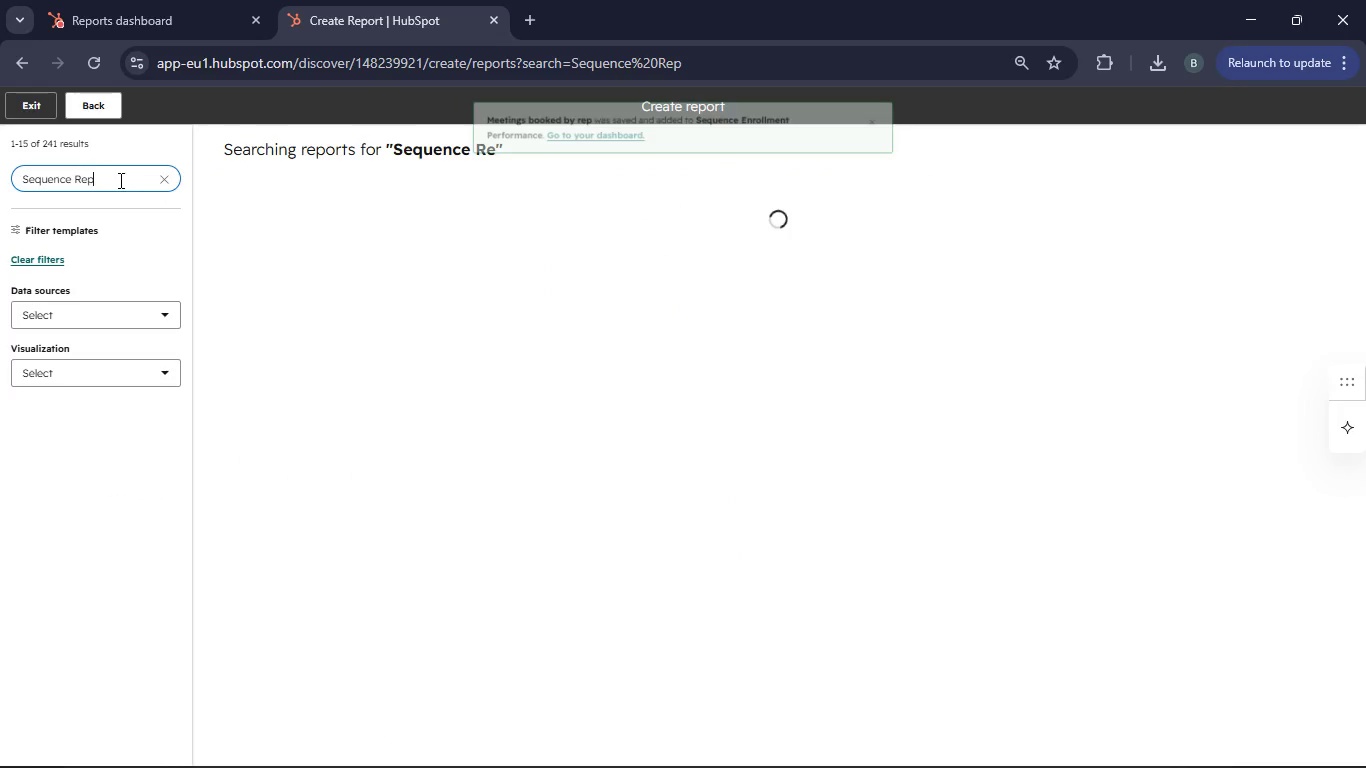 
hold_key(key=Y, duration=0.31)
 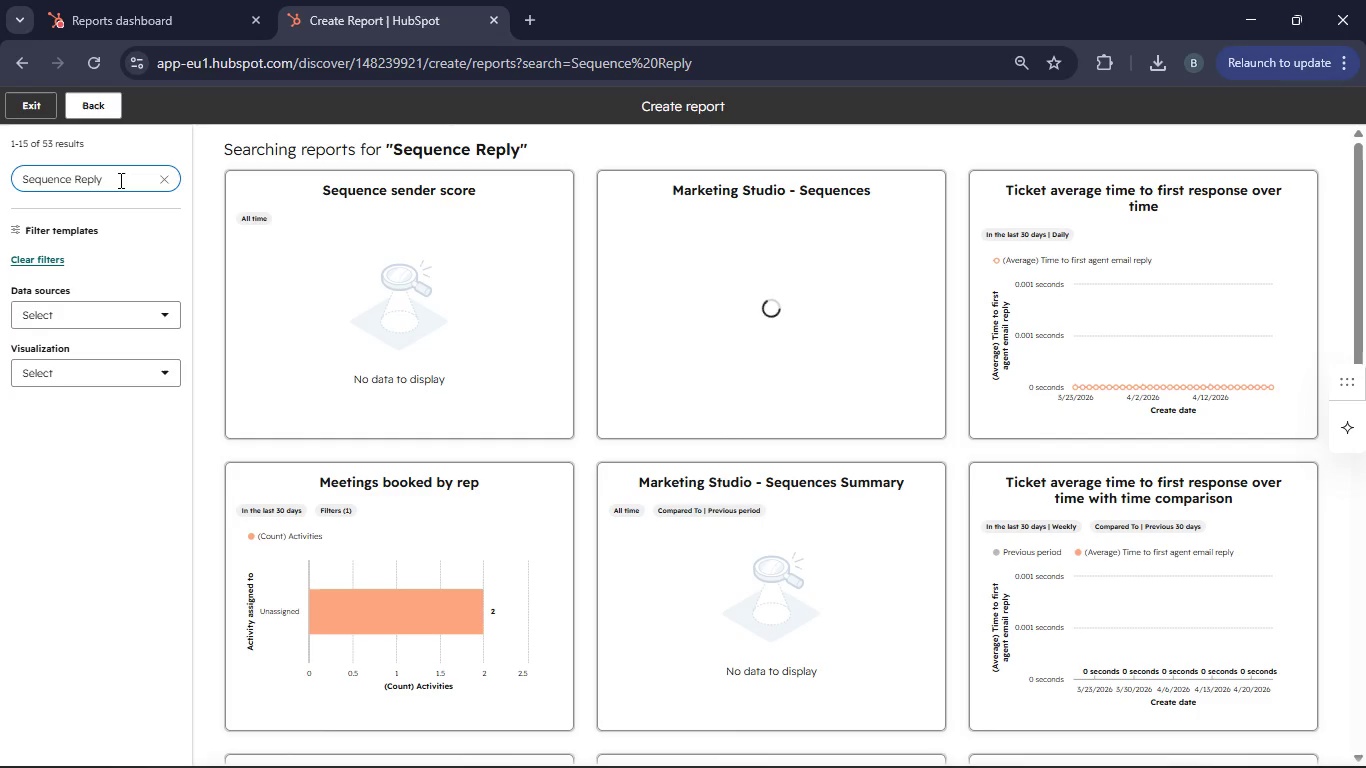 
wait(10.72)
 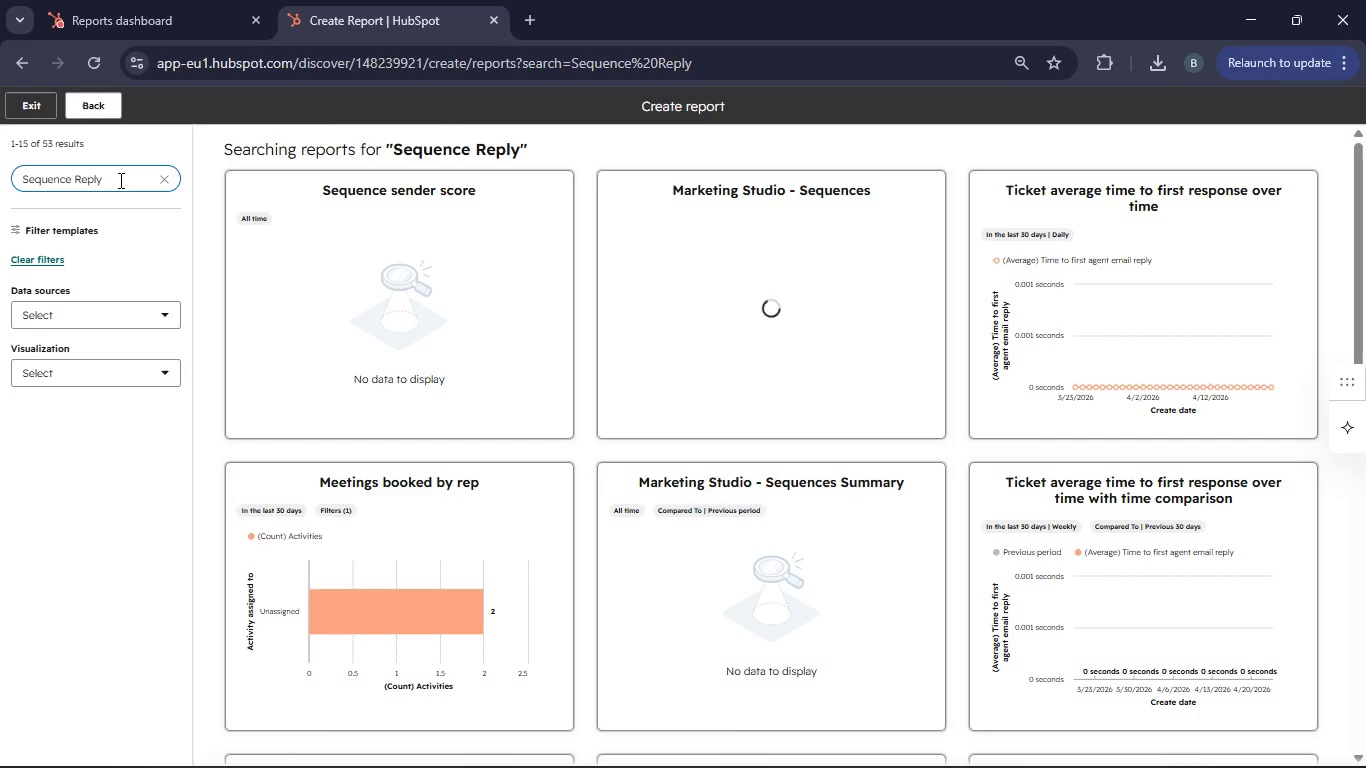 
scroll: coordinate [708, 470], scroll_direction: down, amount: 2.0
 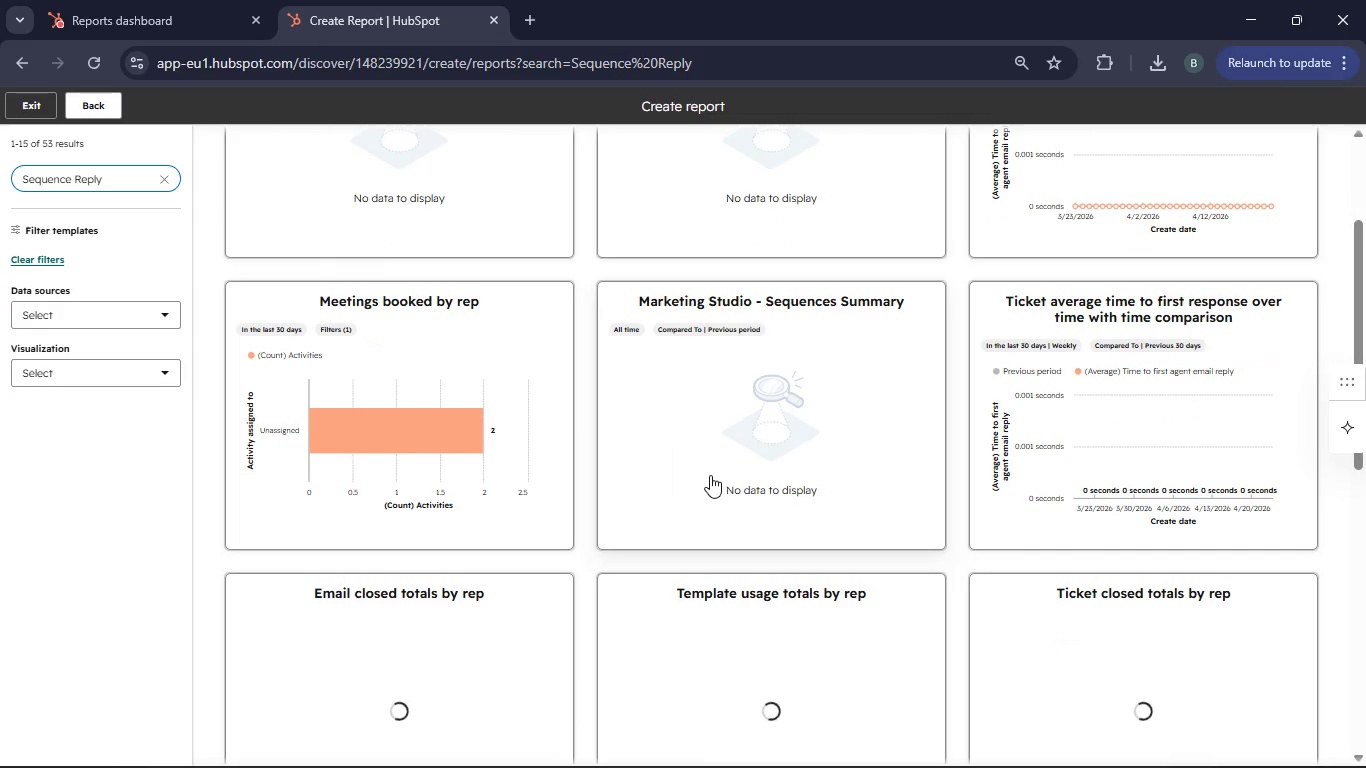 
scroll: coordinate [706, 462], scroll_direction: up, amount: 3.0
 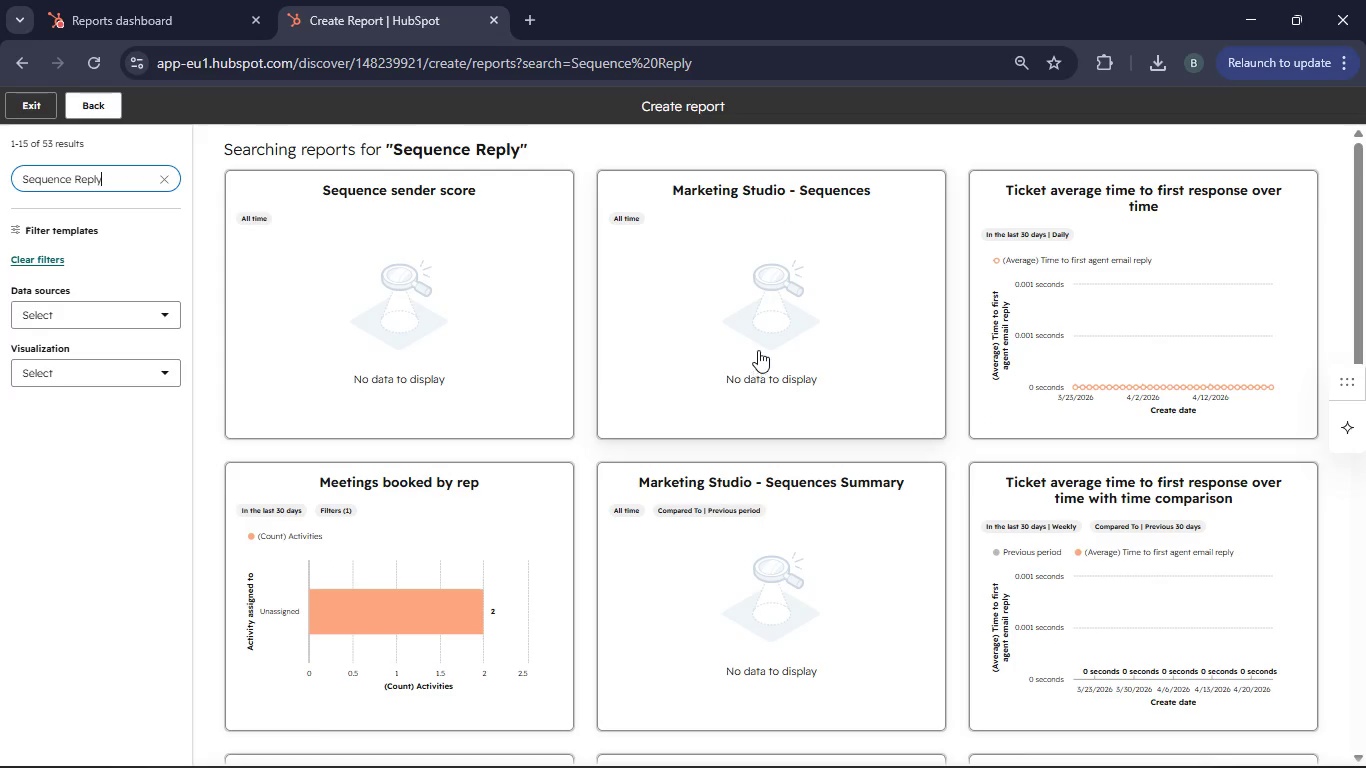 
left_click([759, 349])
 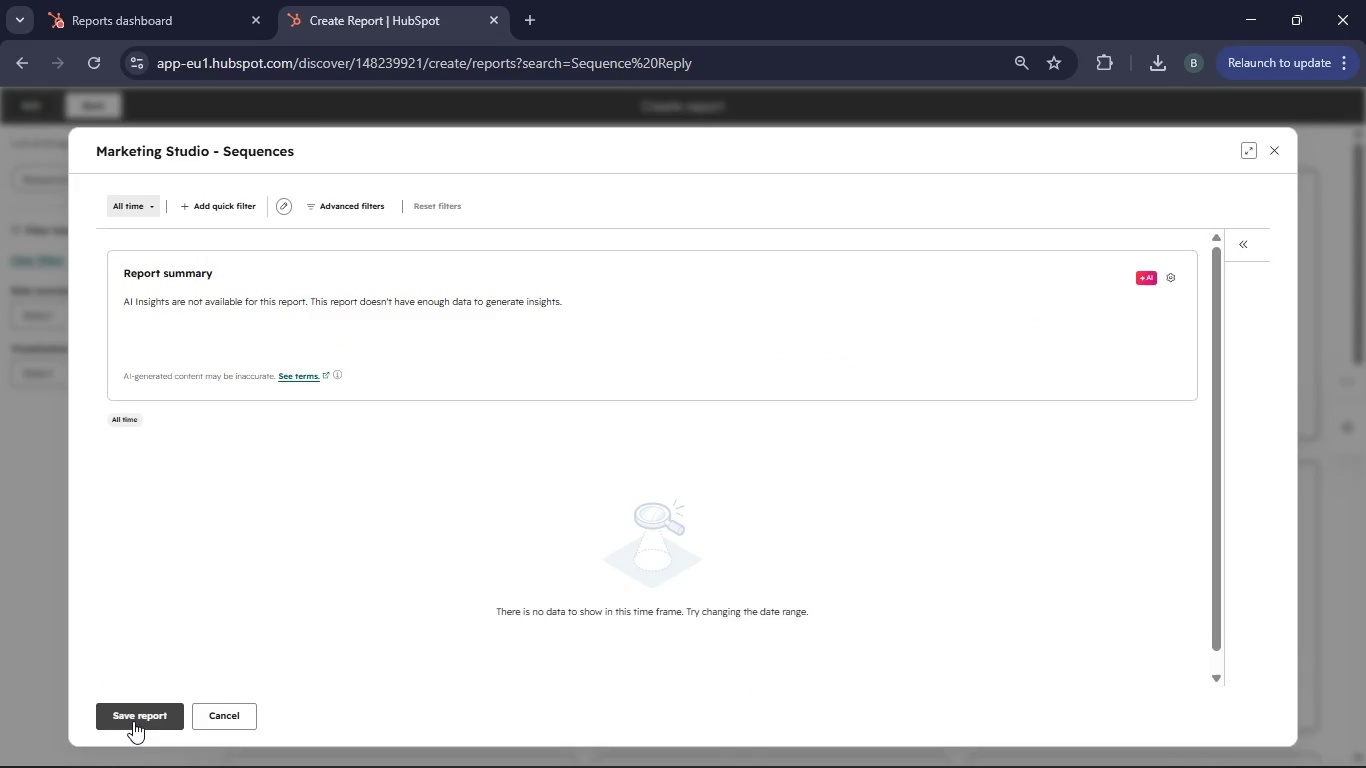 
wait(10.28)
 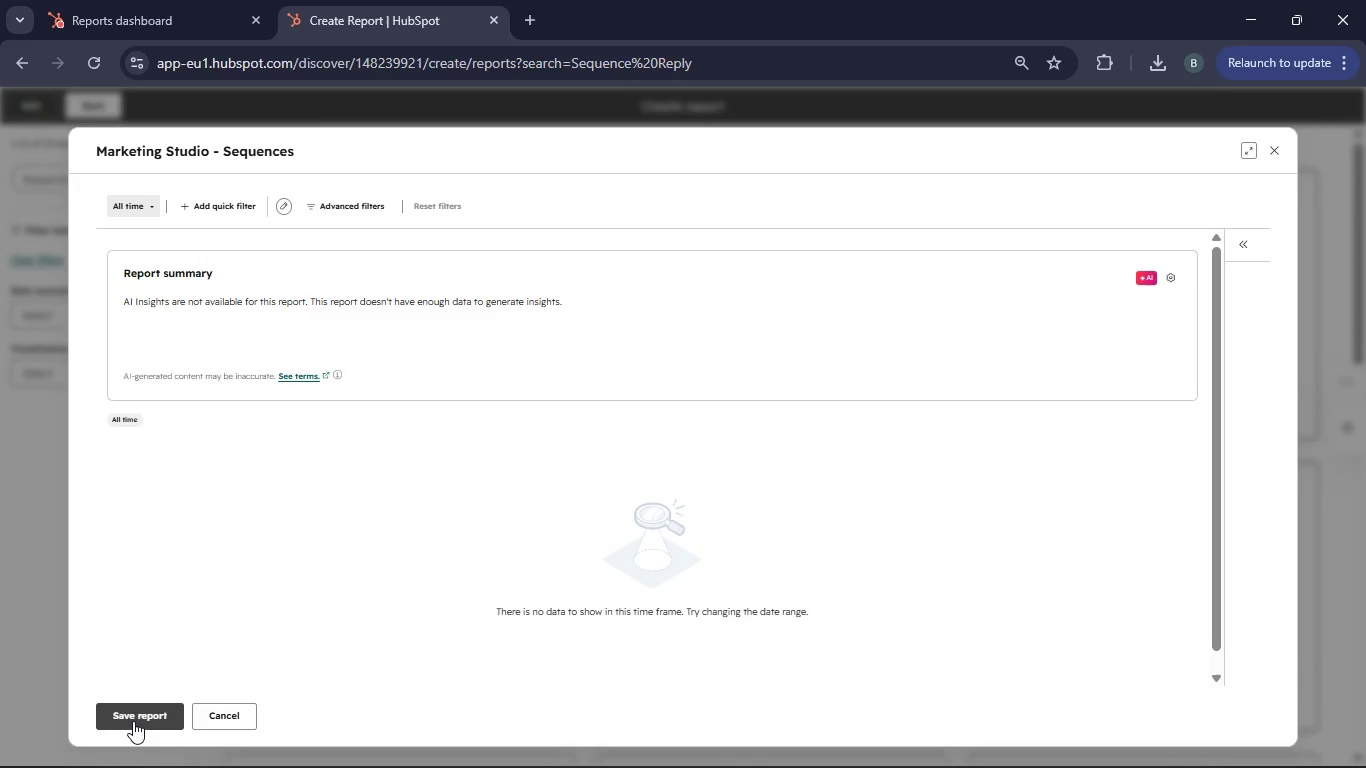 
left_click([1325, 300])
 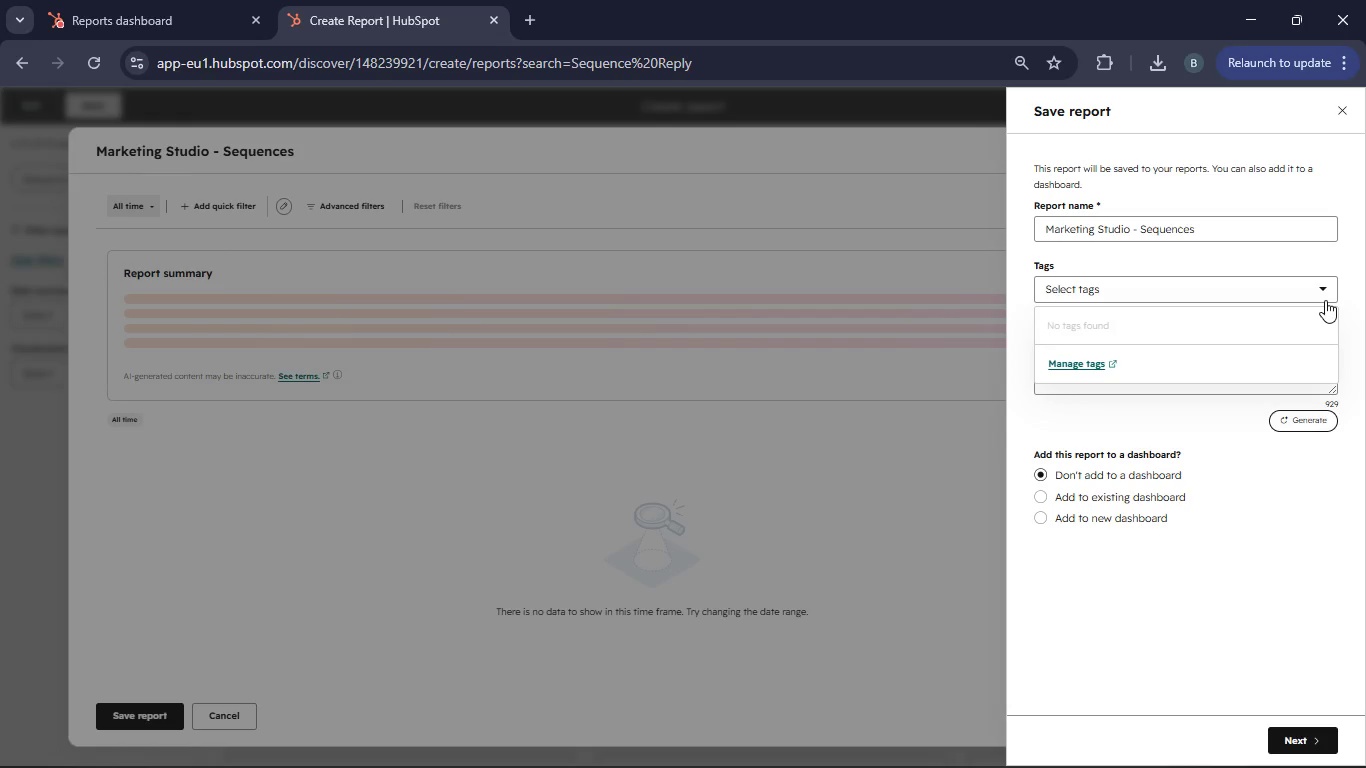 
left_click([1325, 300])
 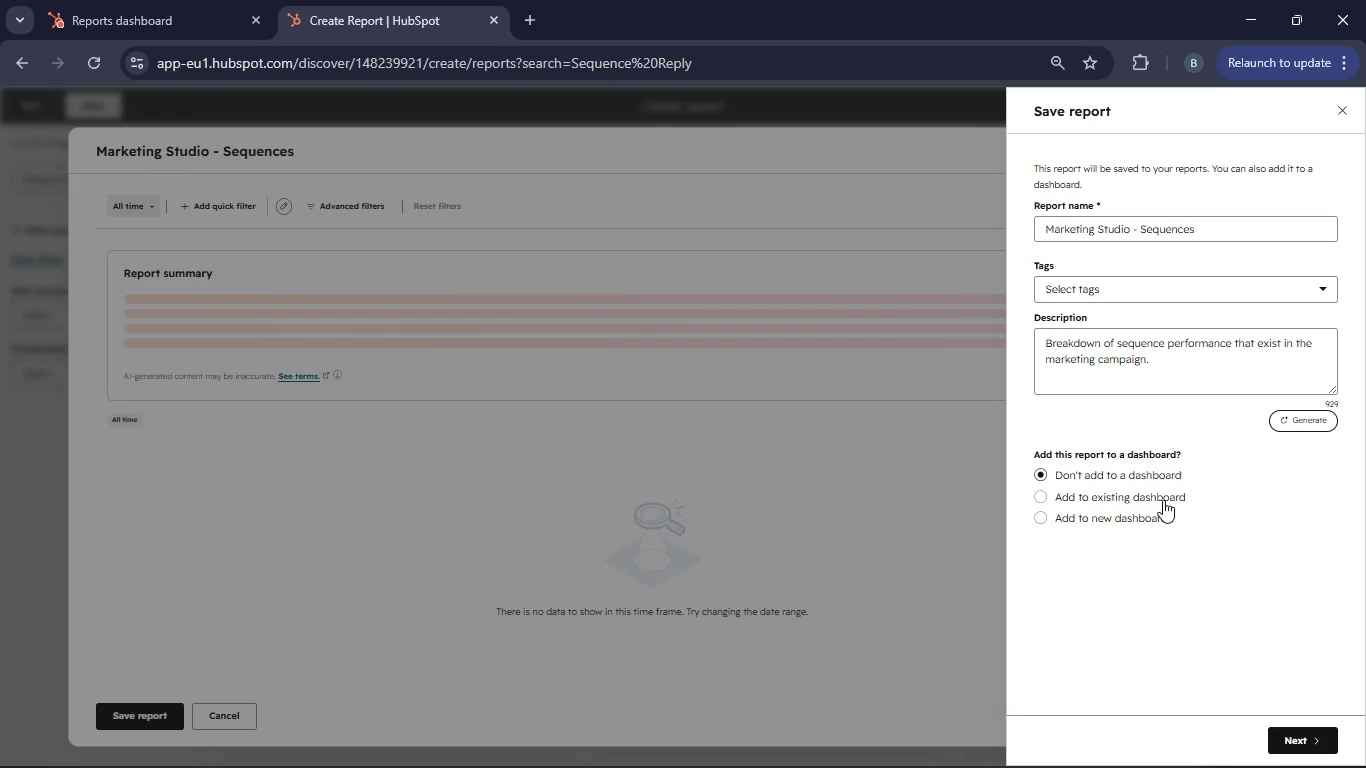 
left_click([1163, 500])
 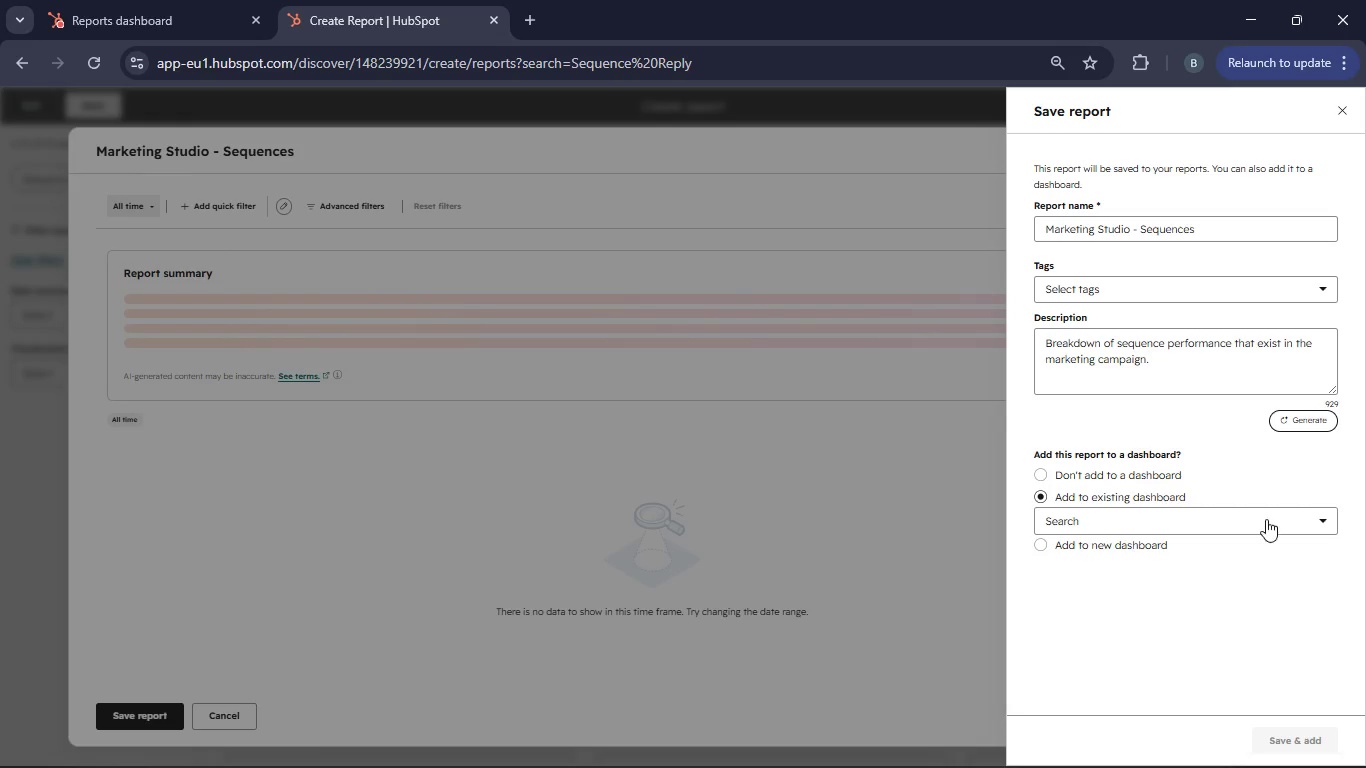 
left_click([1328, 523])
 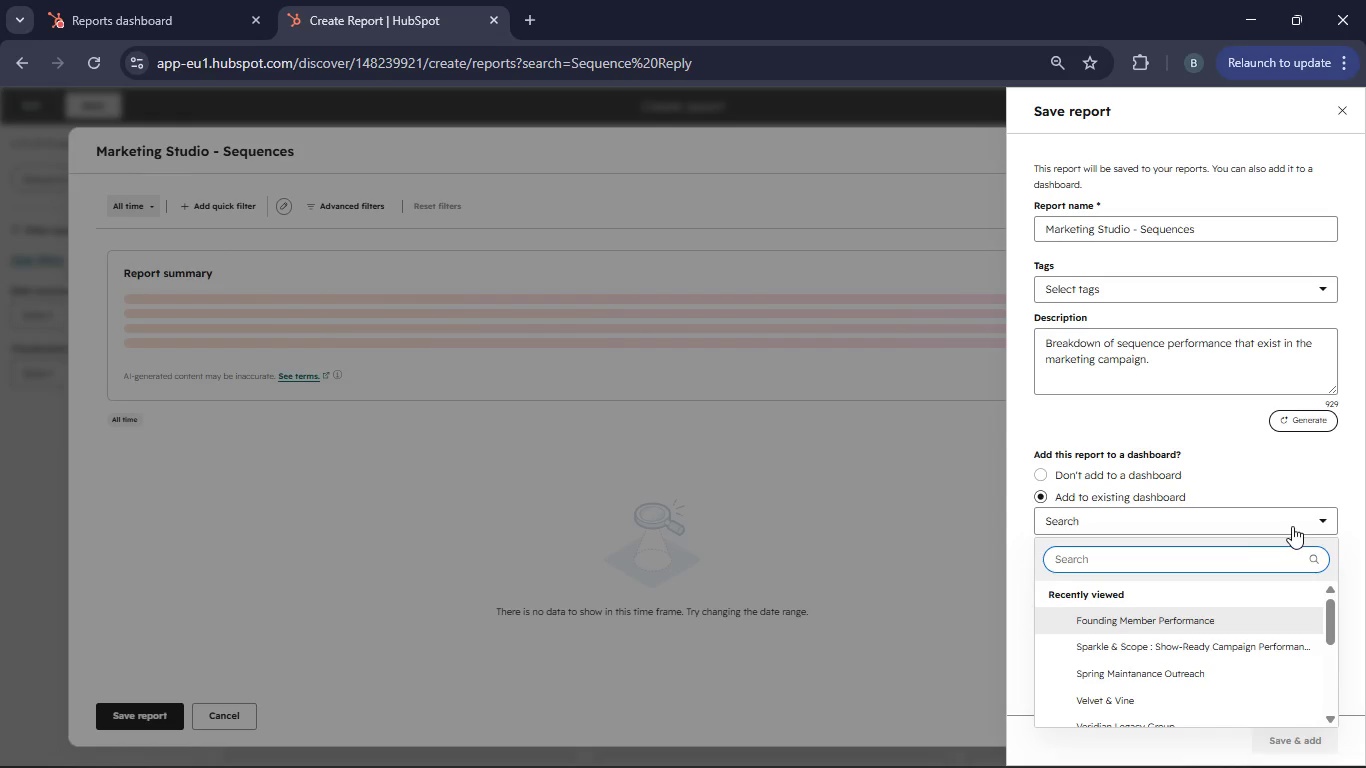 
wait(7.89)
 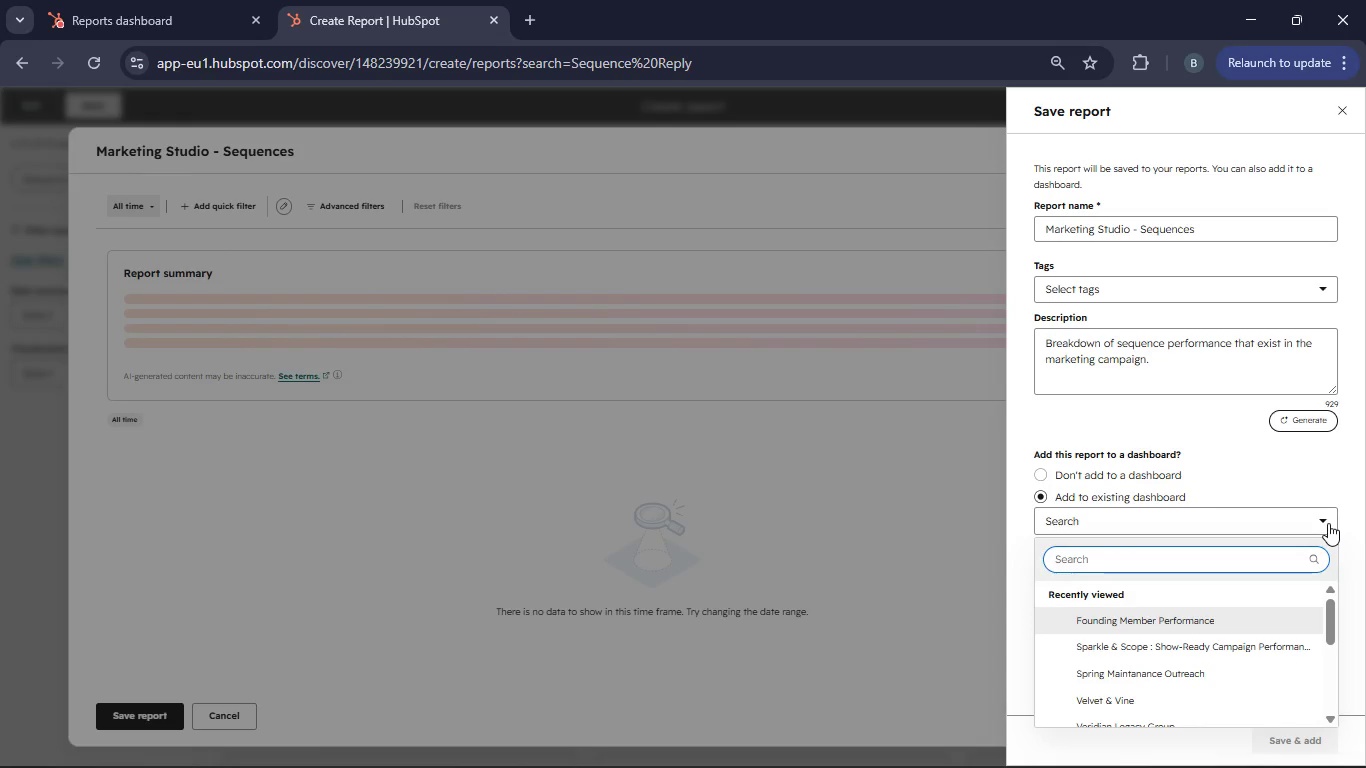 
scroll: coordinate [1126, 698], scroll_direction: down, amount: 1.0
 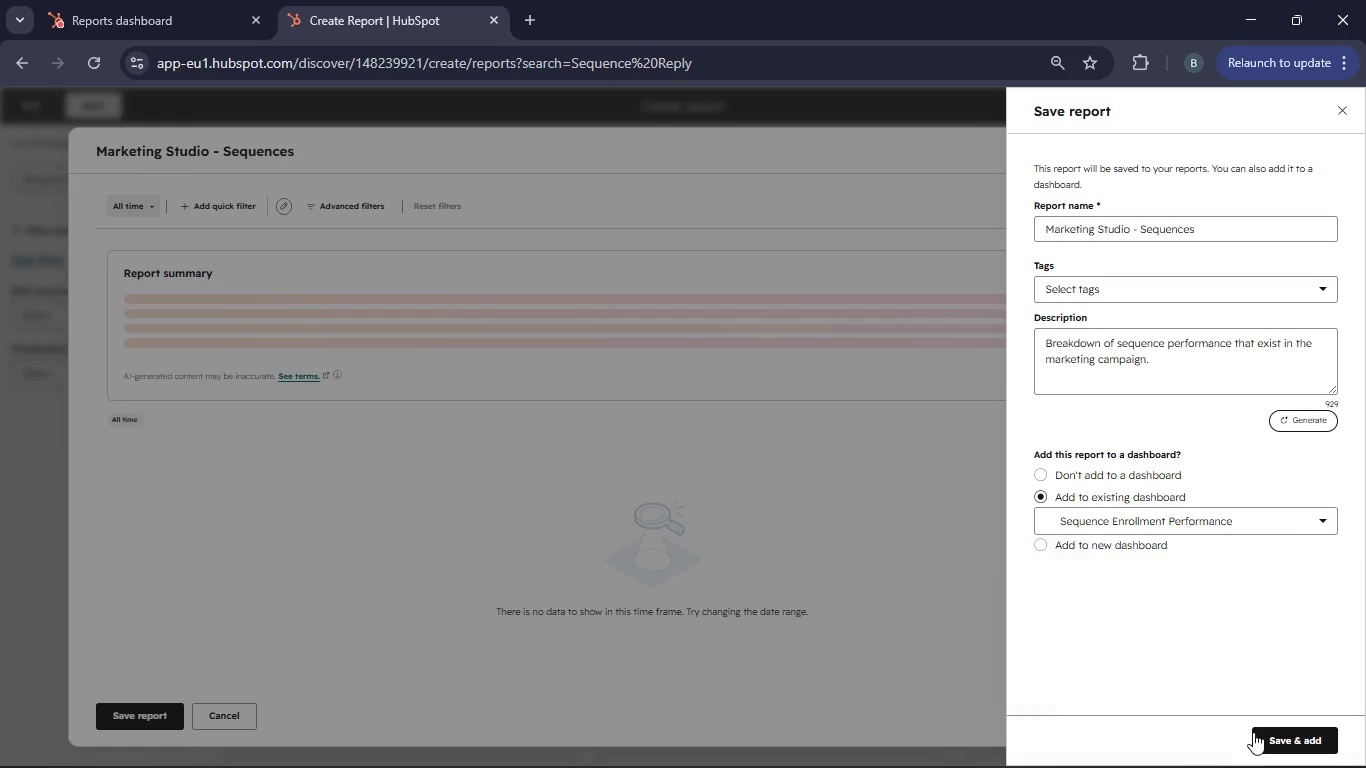 
left_click([1269, 740])
 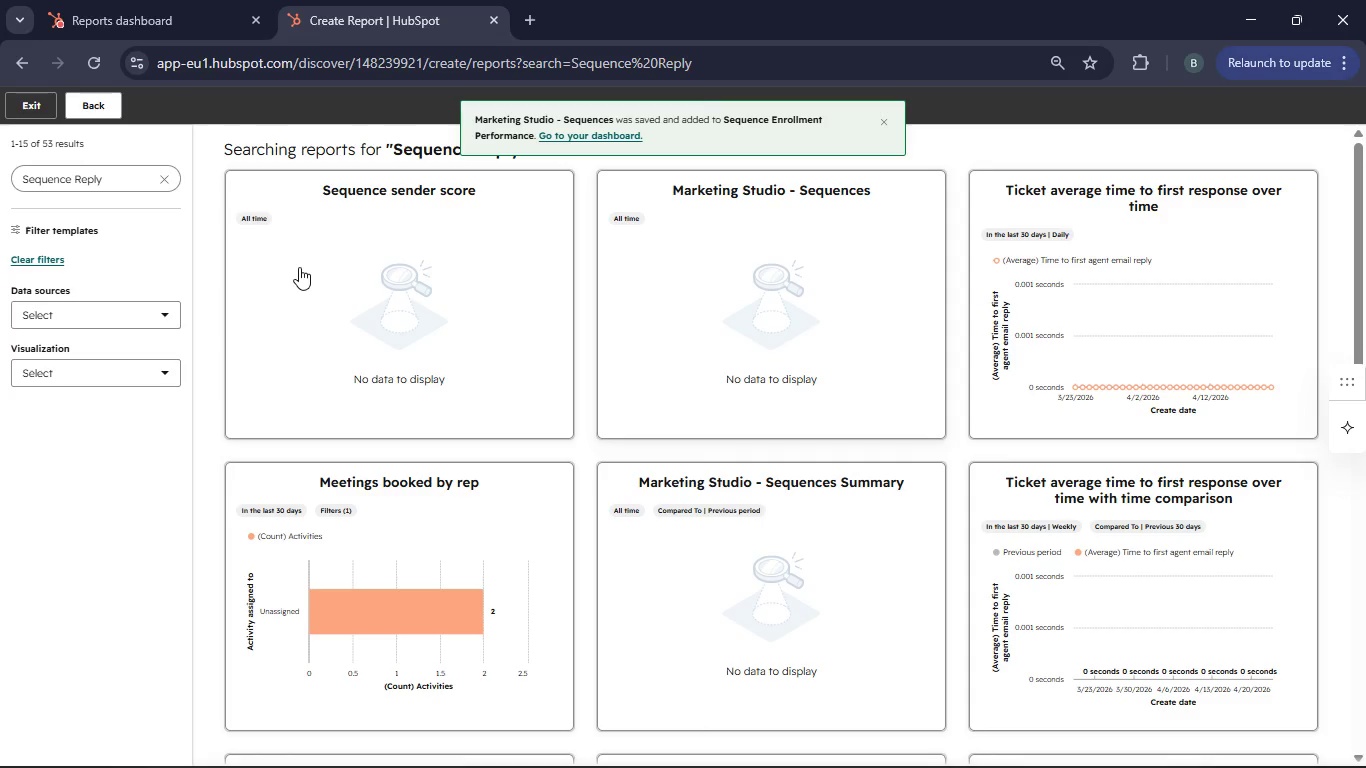 
mouse_move([42, 101])
 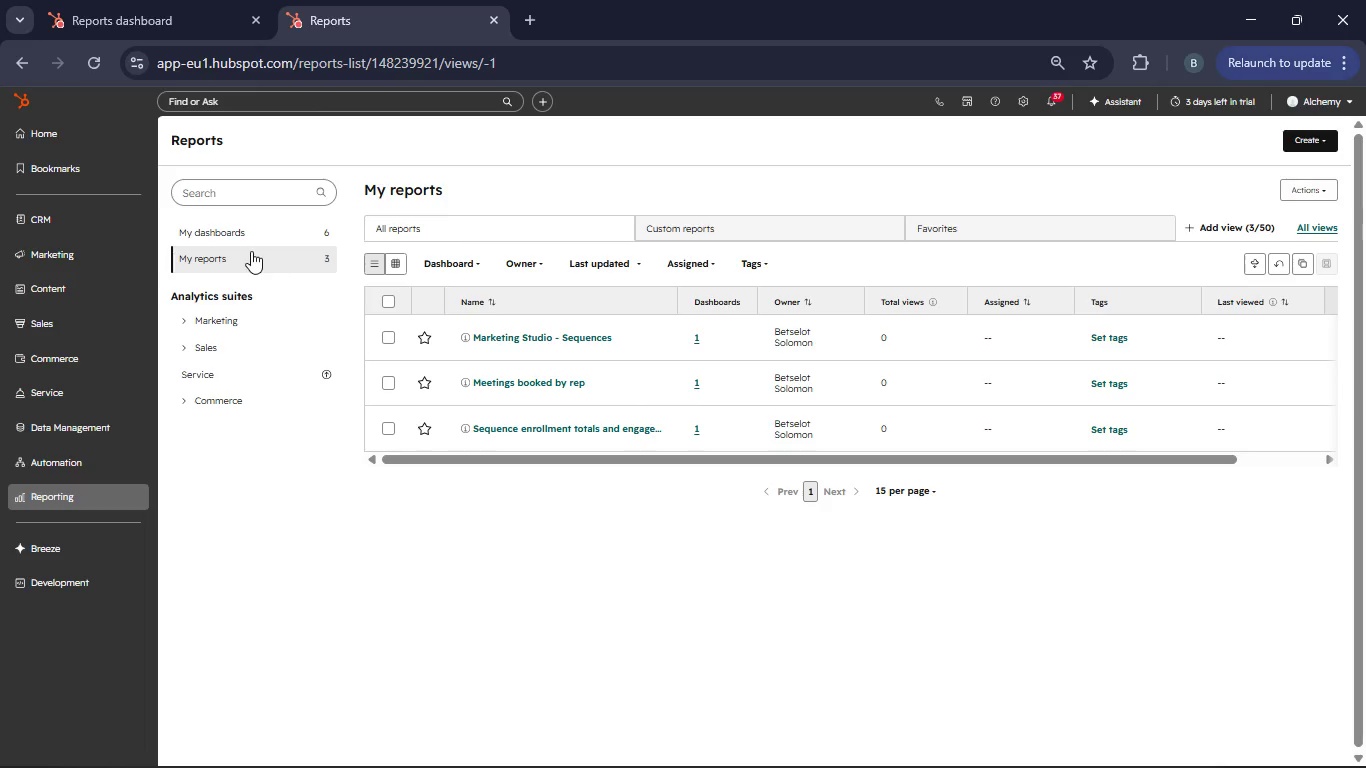 
left_click([243, 245])
 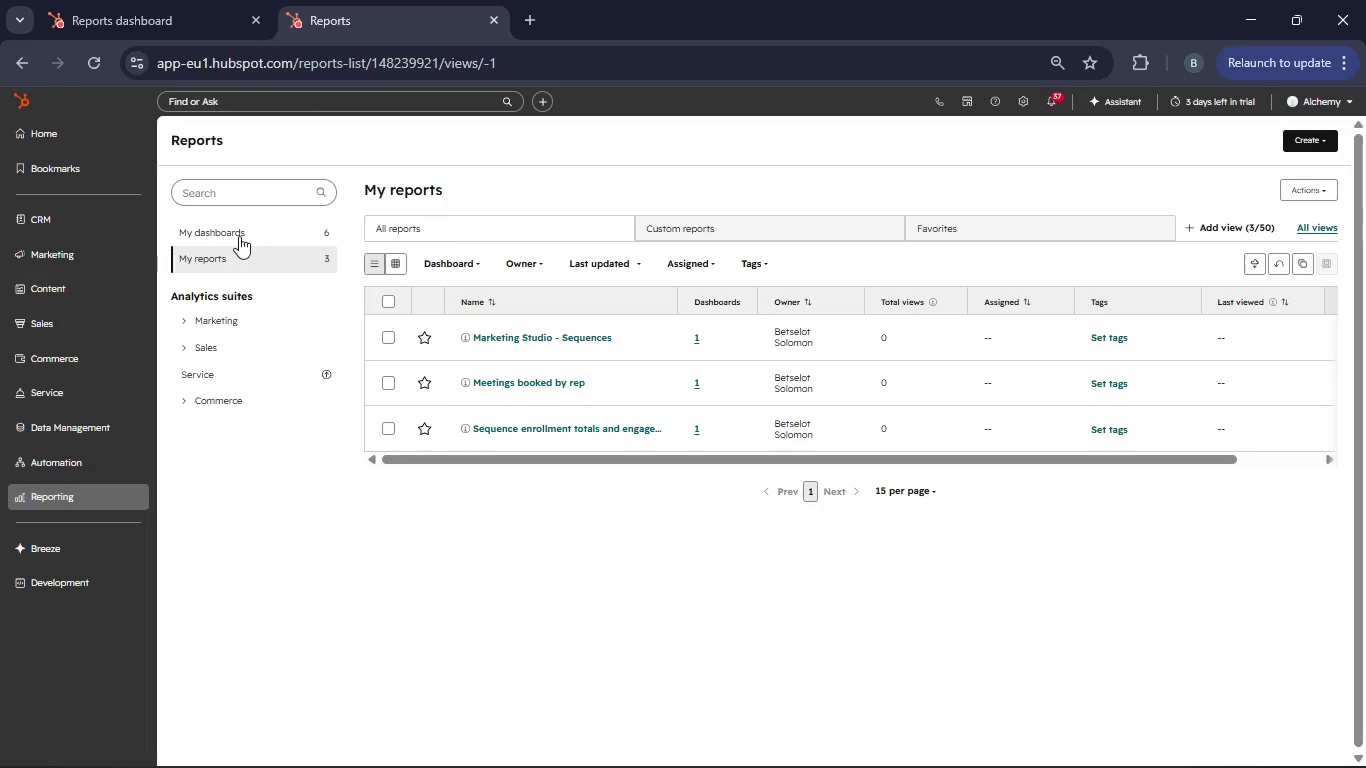 
left_click([239, 236])
 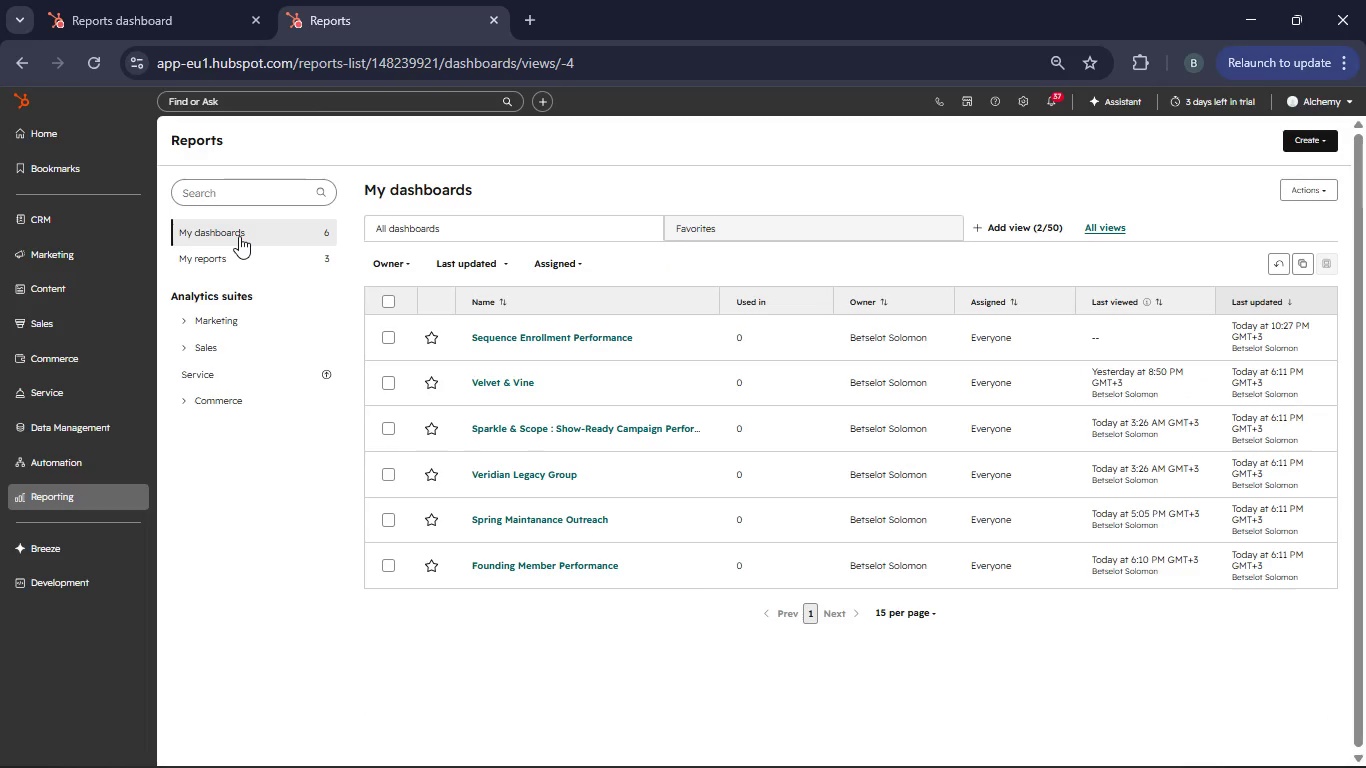 
wait(8.72)
 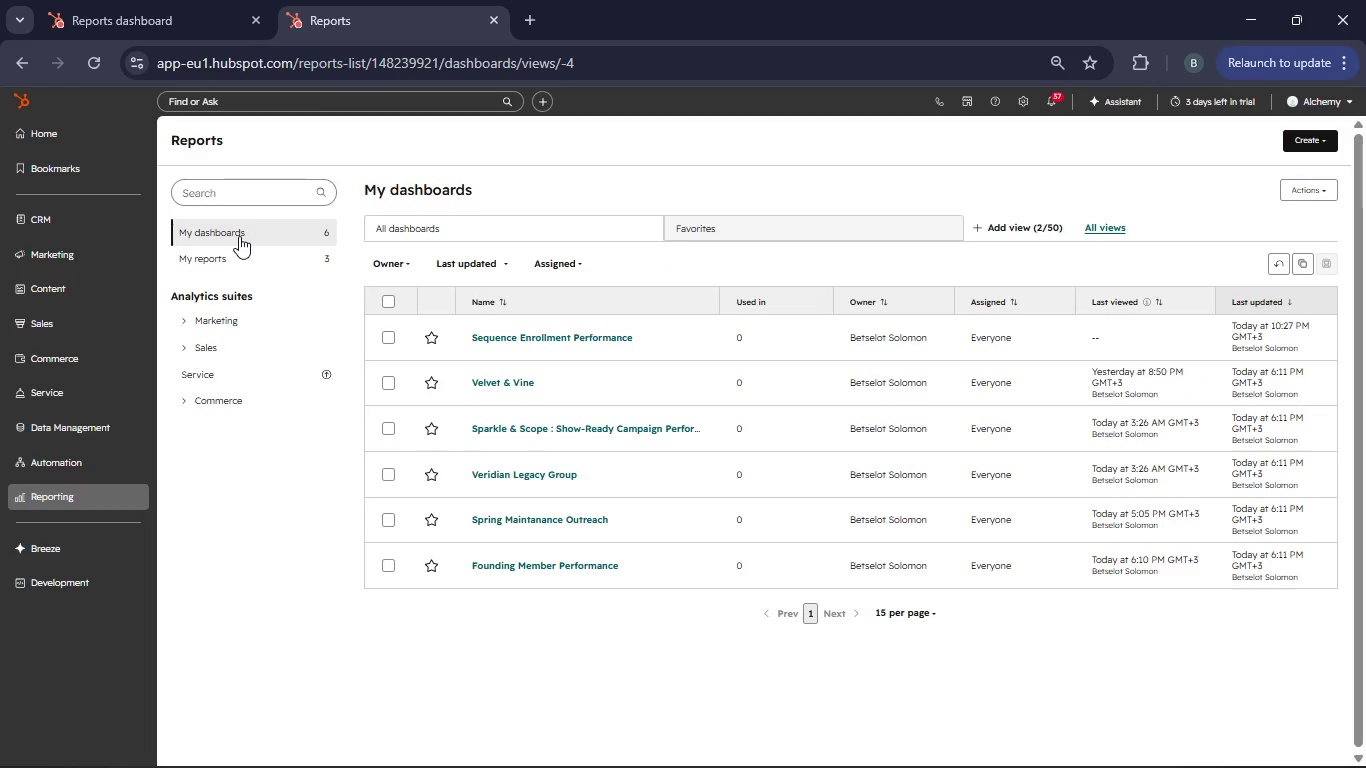 
left_click([495, 344])
 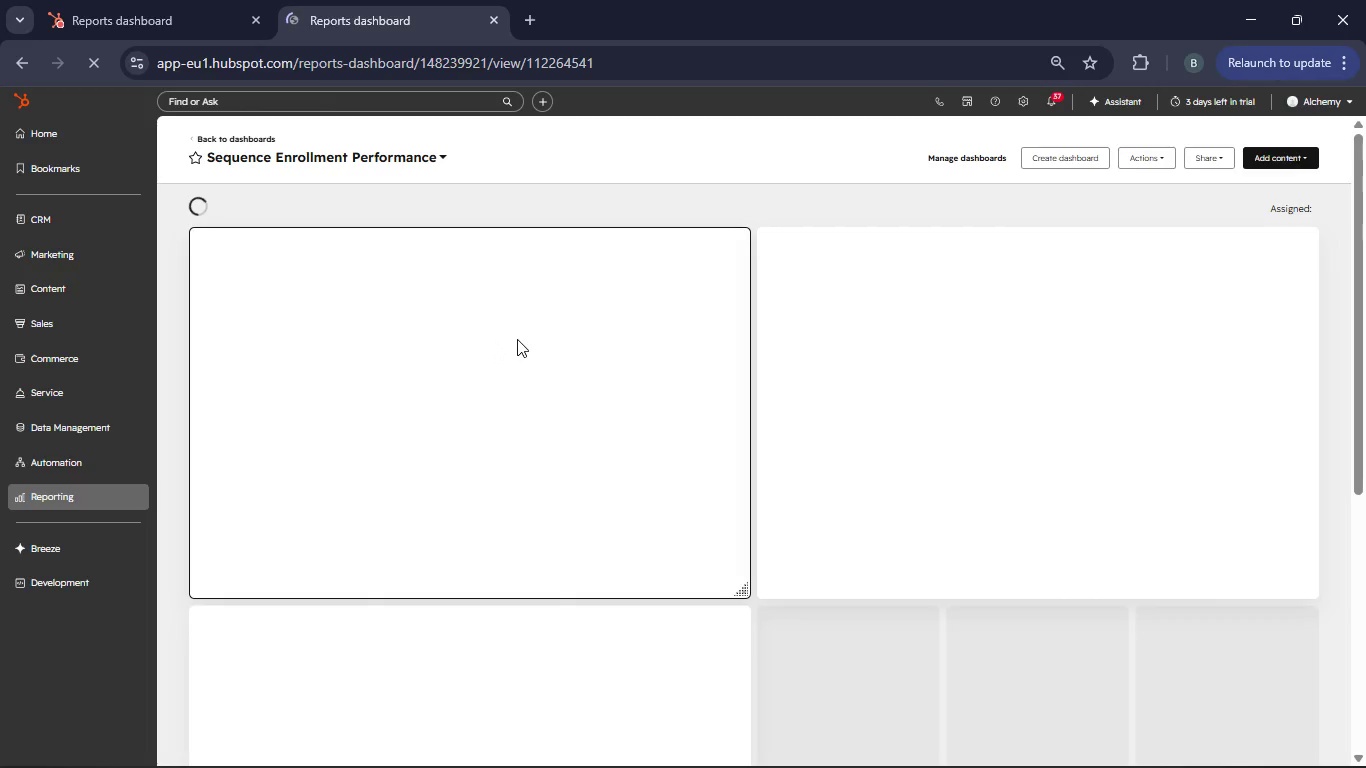 
wait(19.7)
 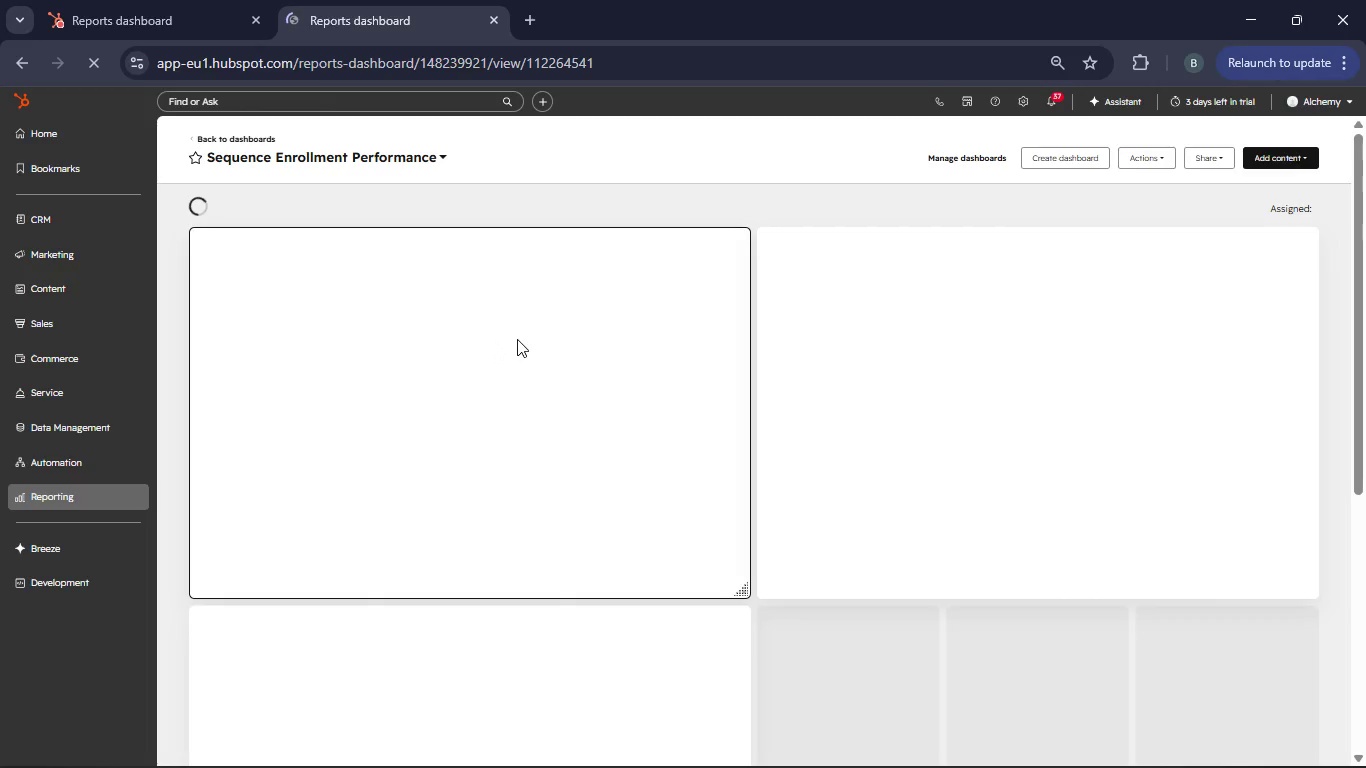 
scroll: coordinate [481, 371], scroll_direction: down, amount: 3.0
 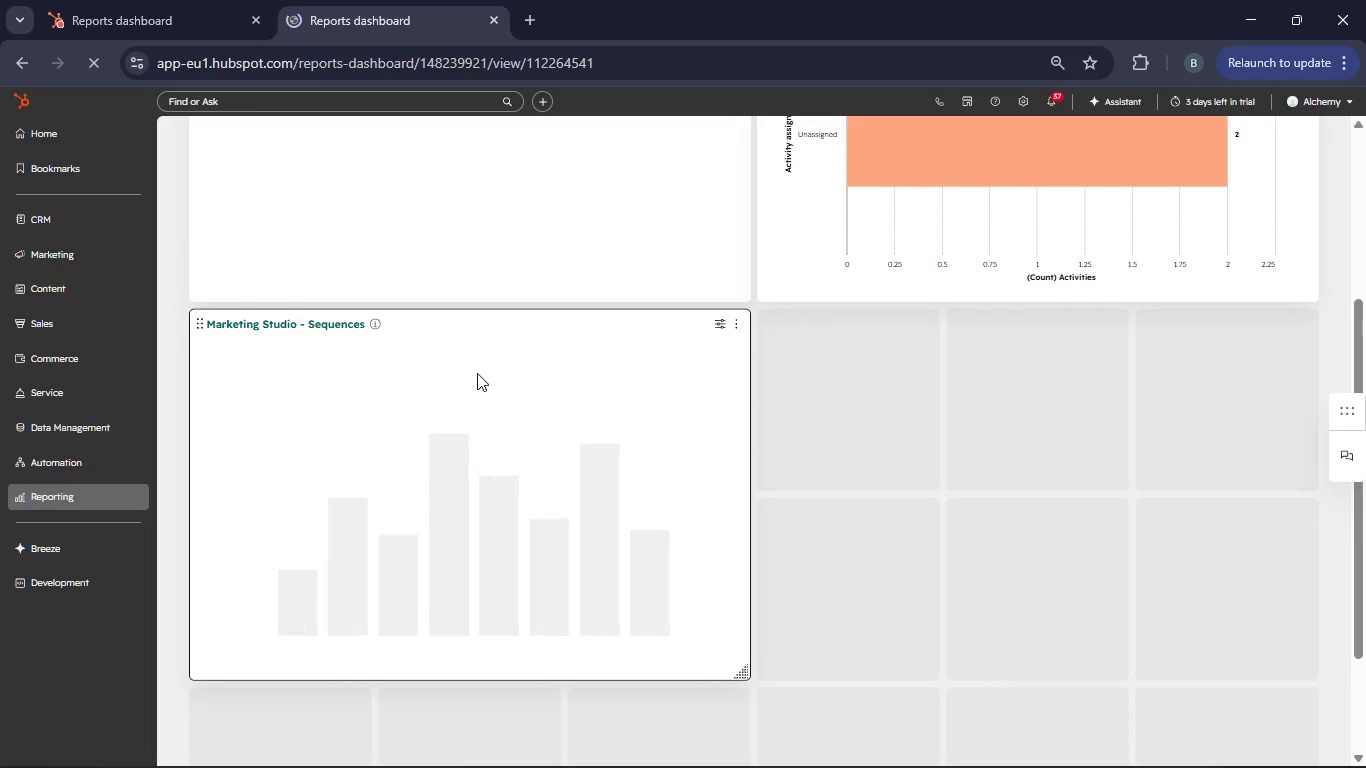 